 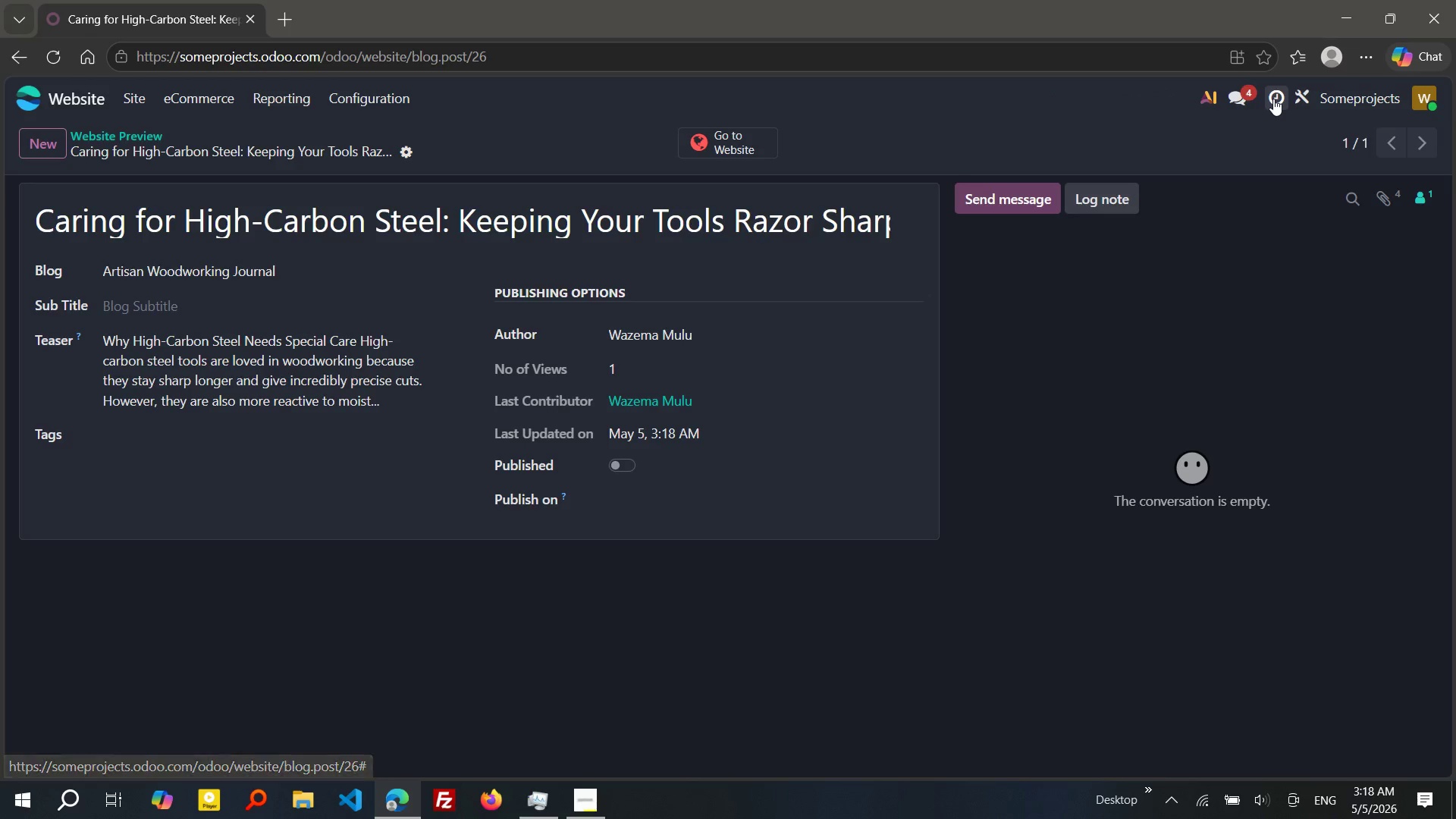 
left_click([180, 424])
 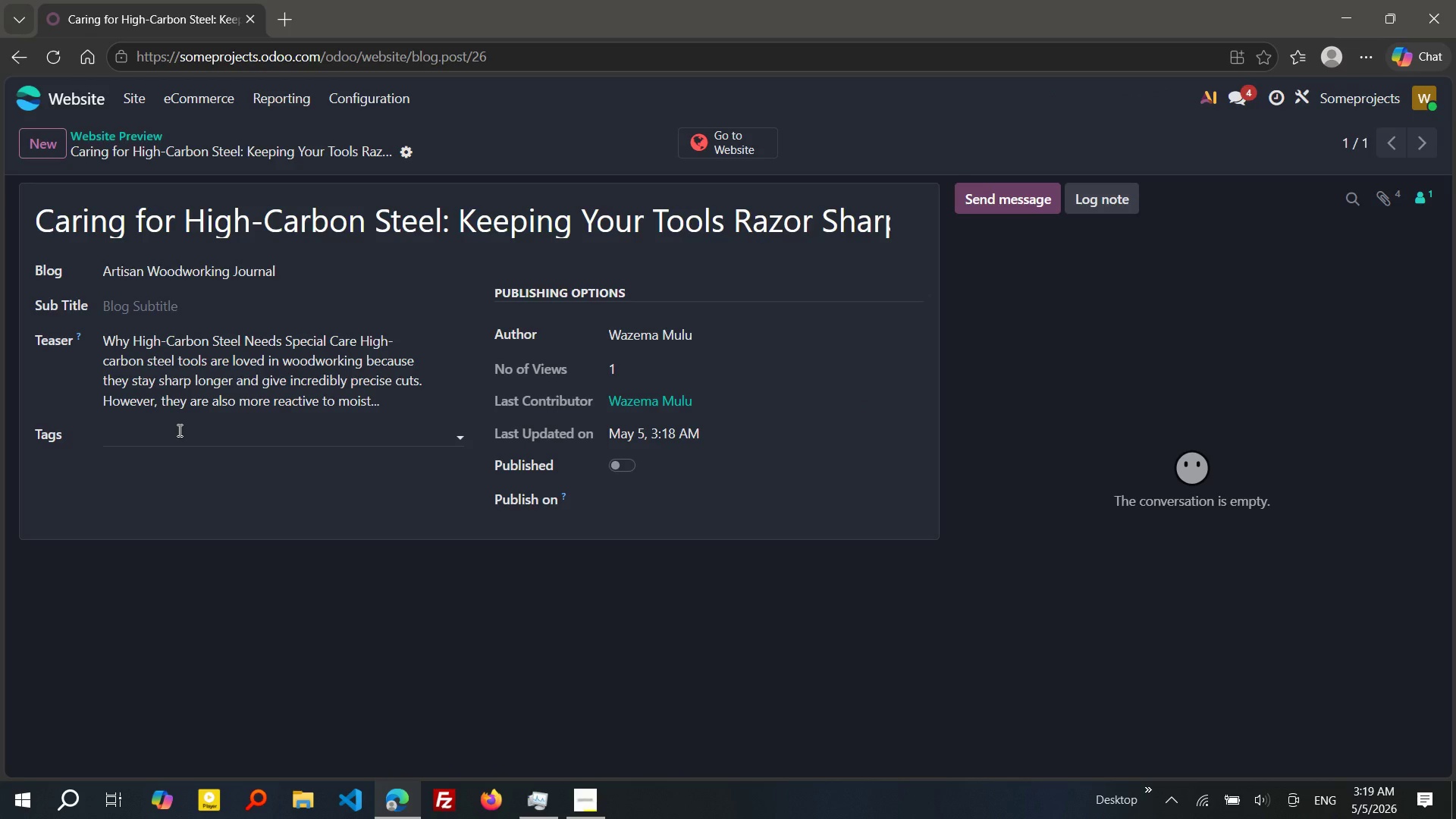 
left_click([178, 430])
 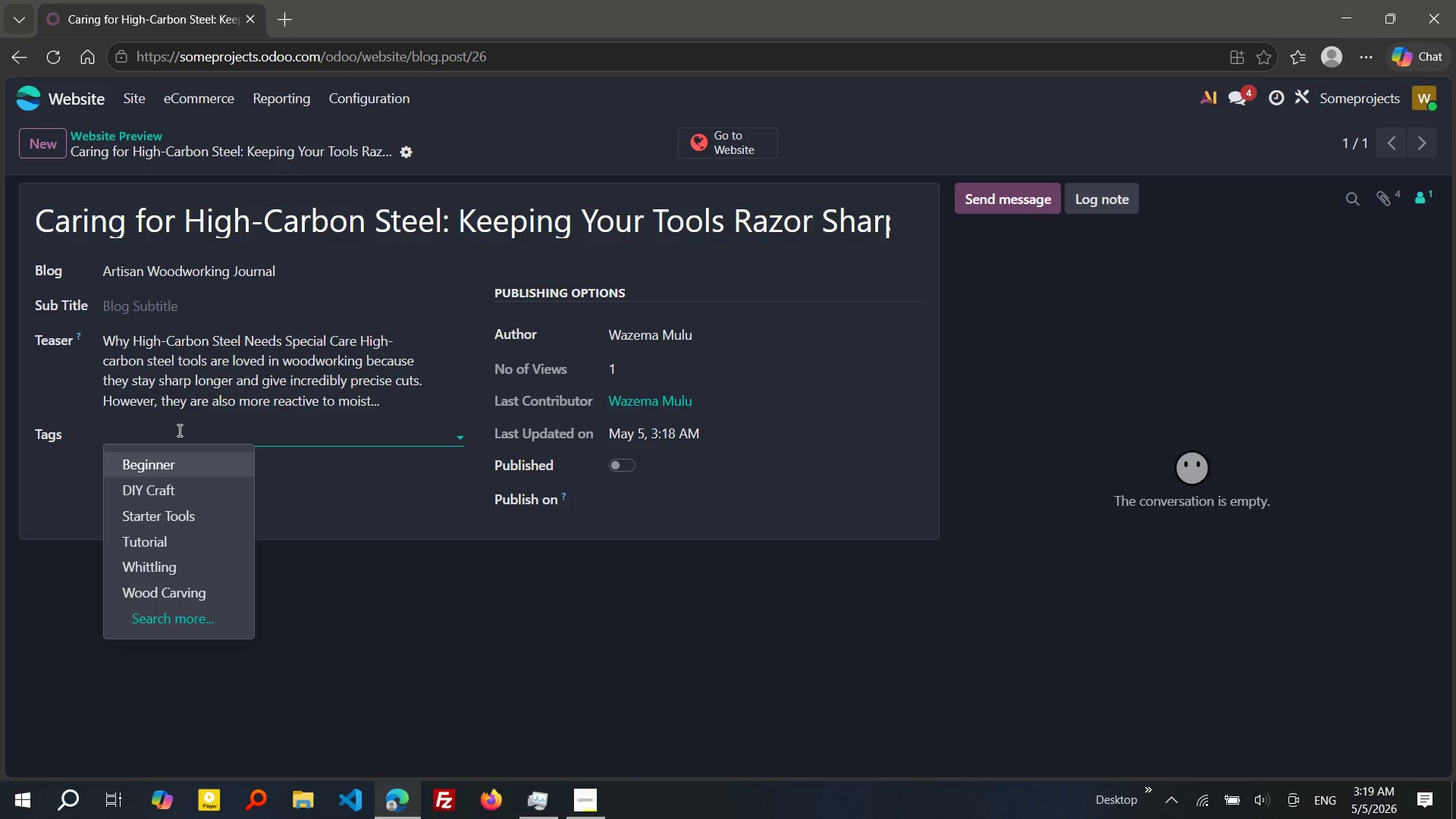 
wait(20.45)
 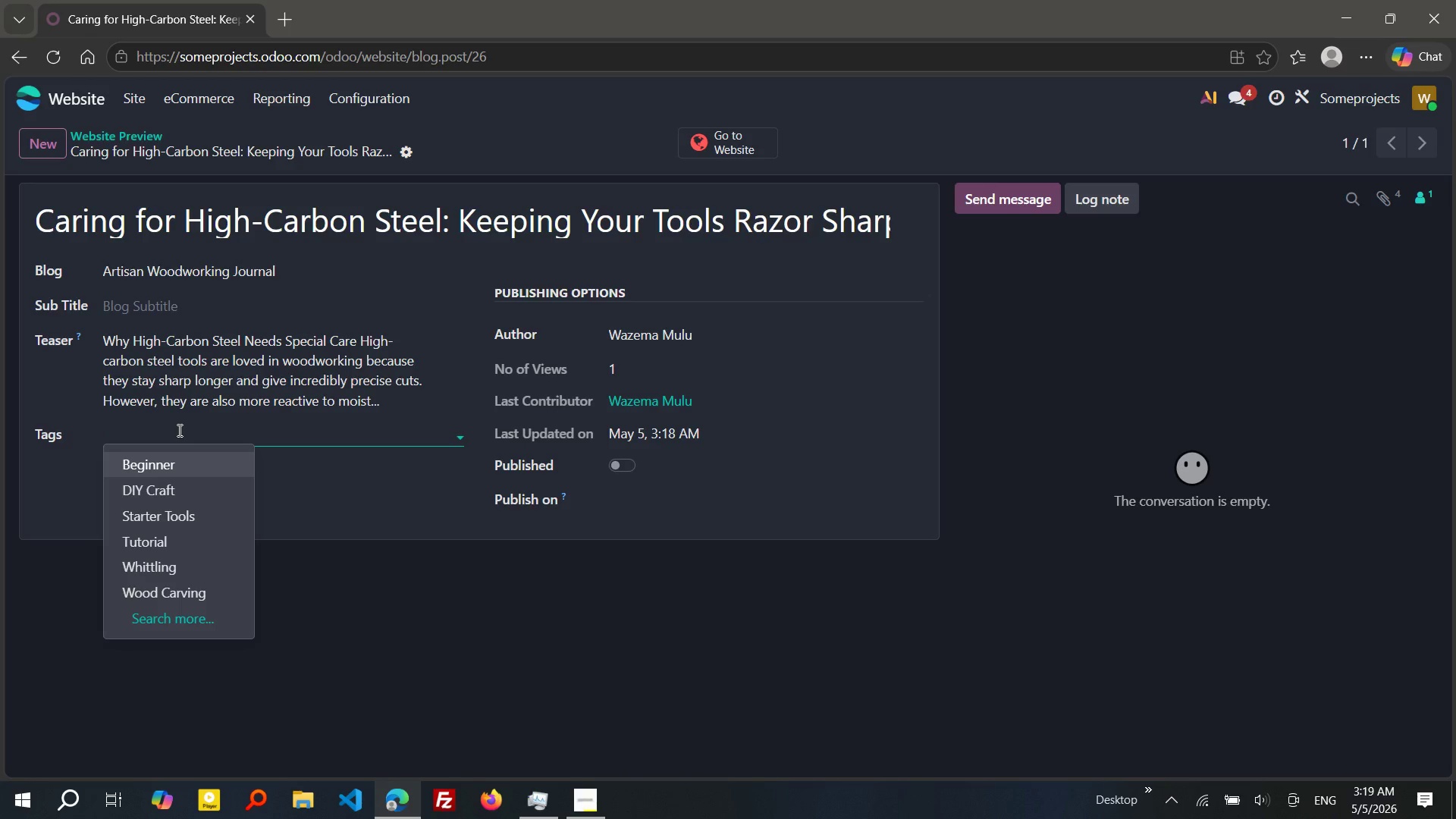 
type(maintenance)
 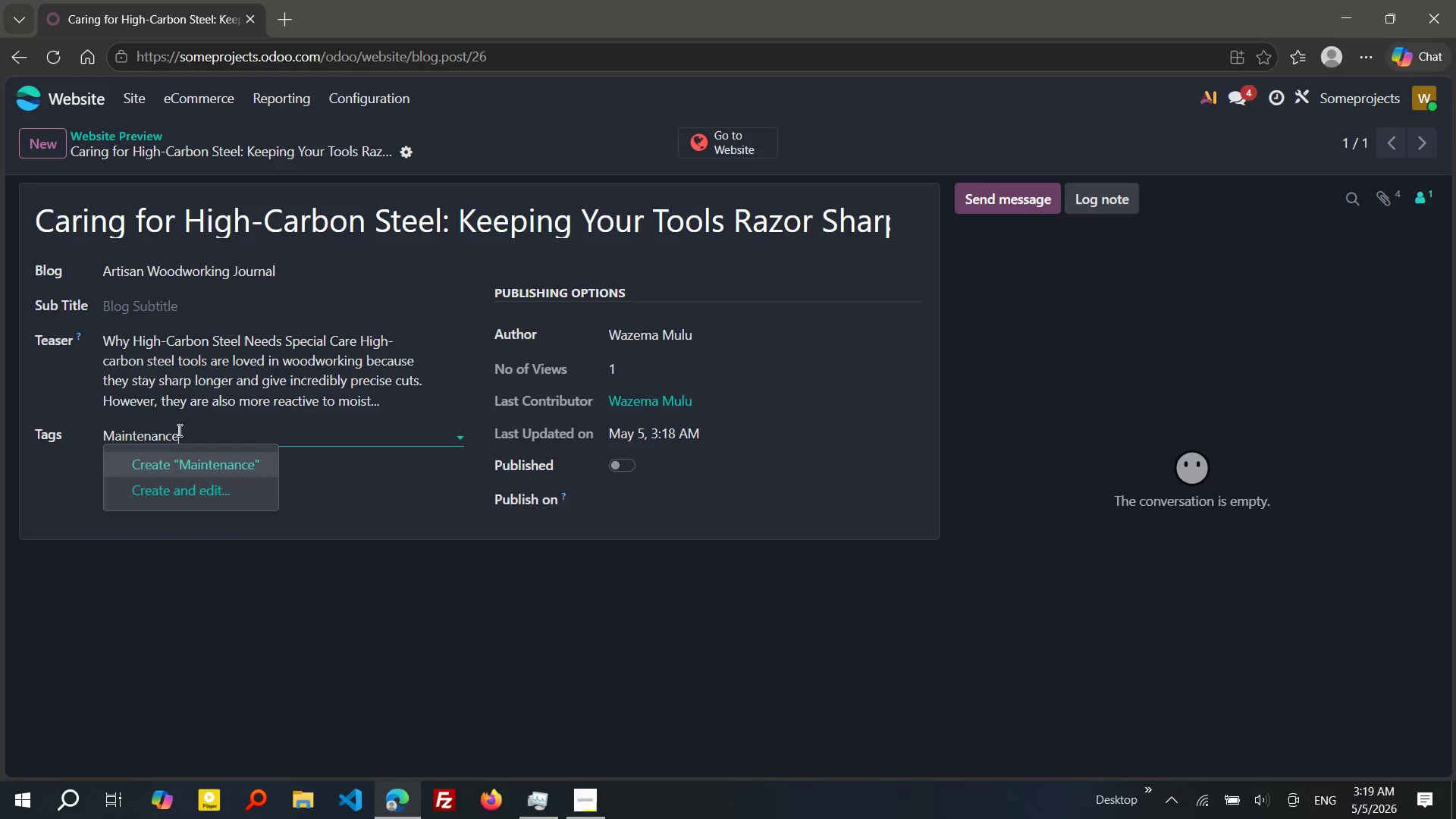 
key(Enter)
 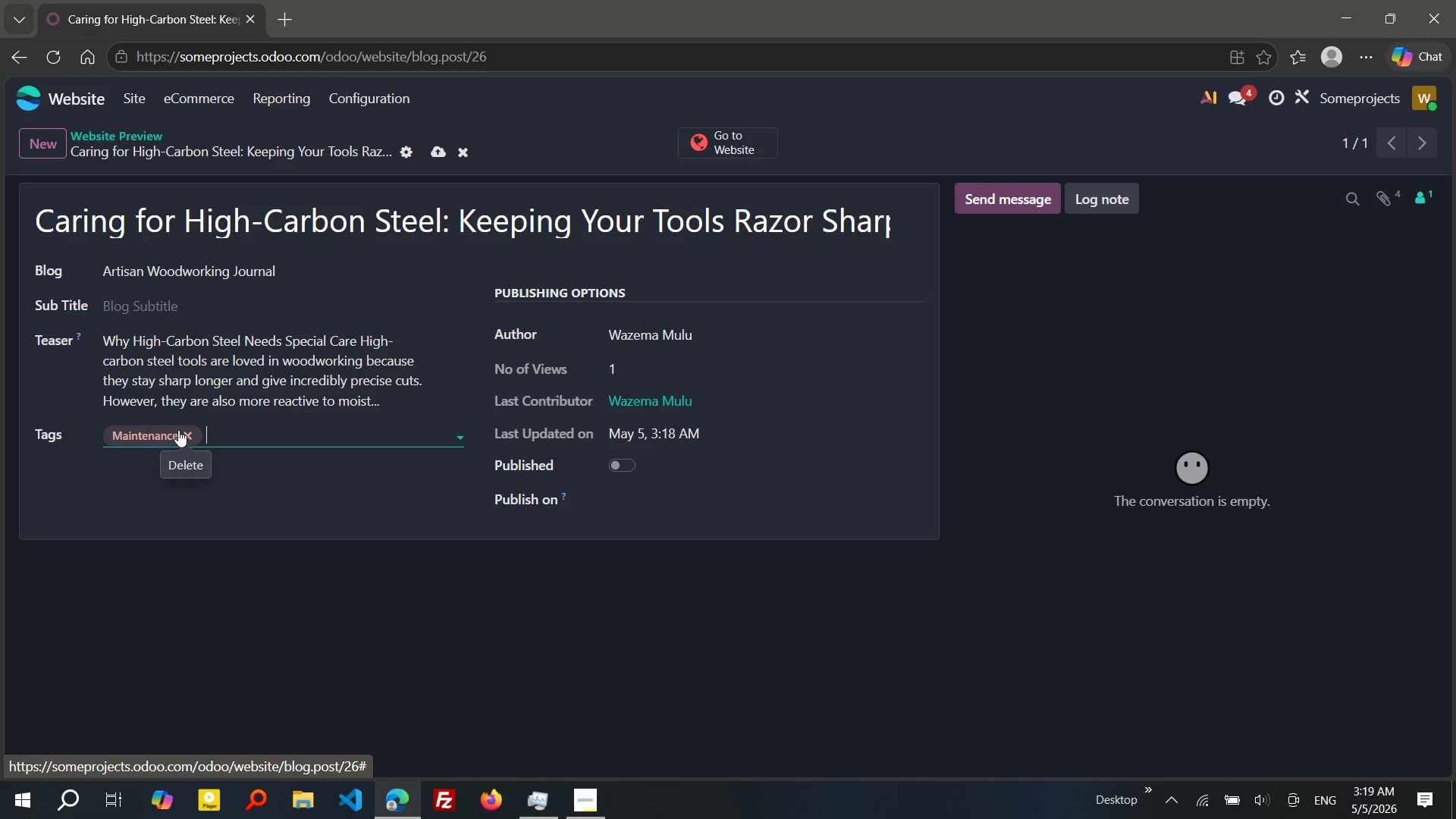 
wait(11.08)
 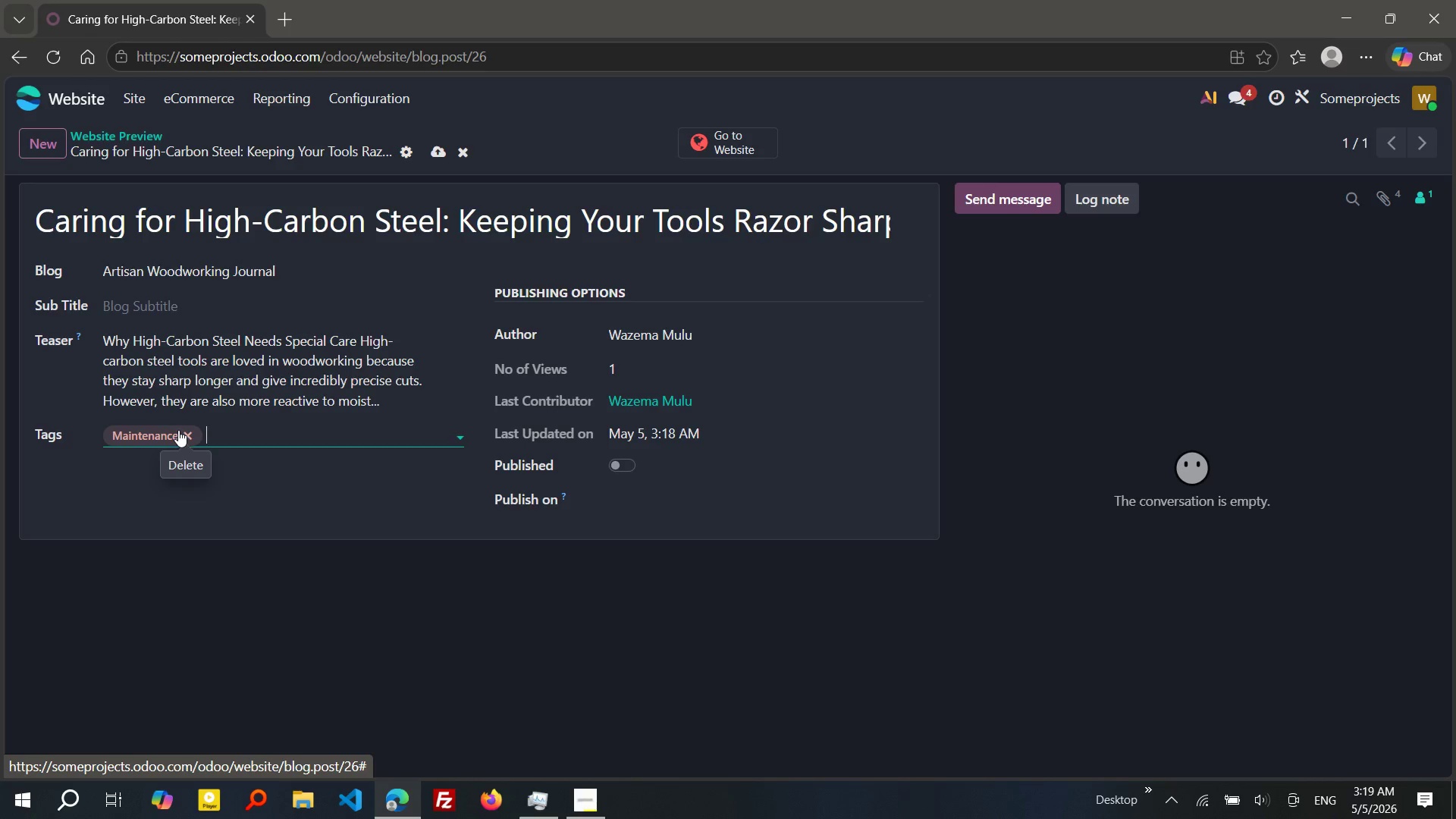 
type(Tool Care)
 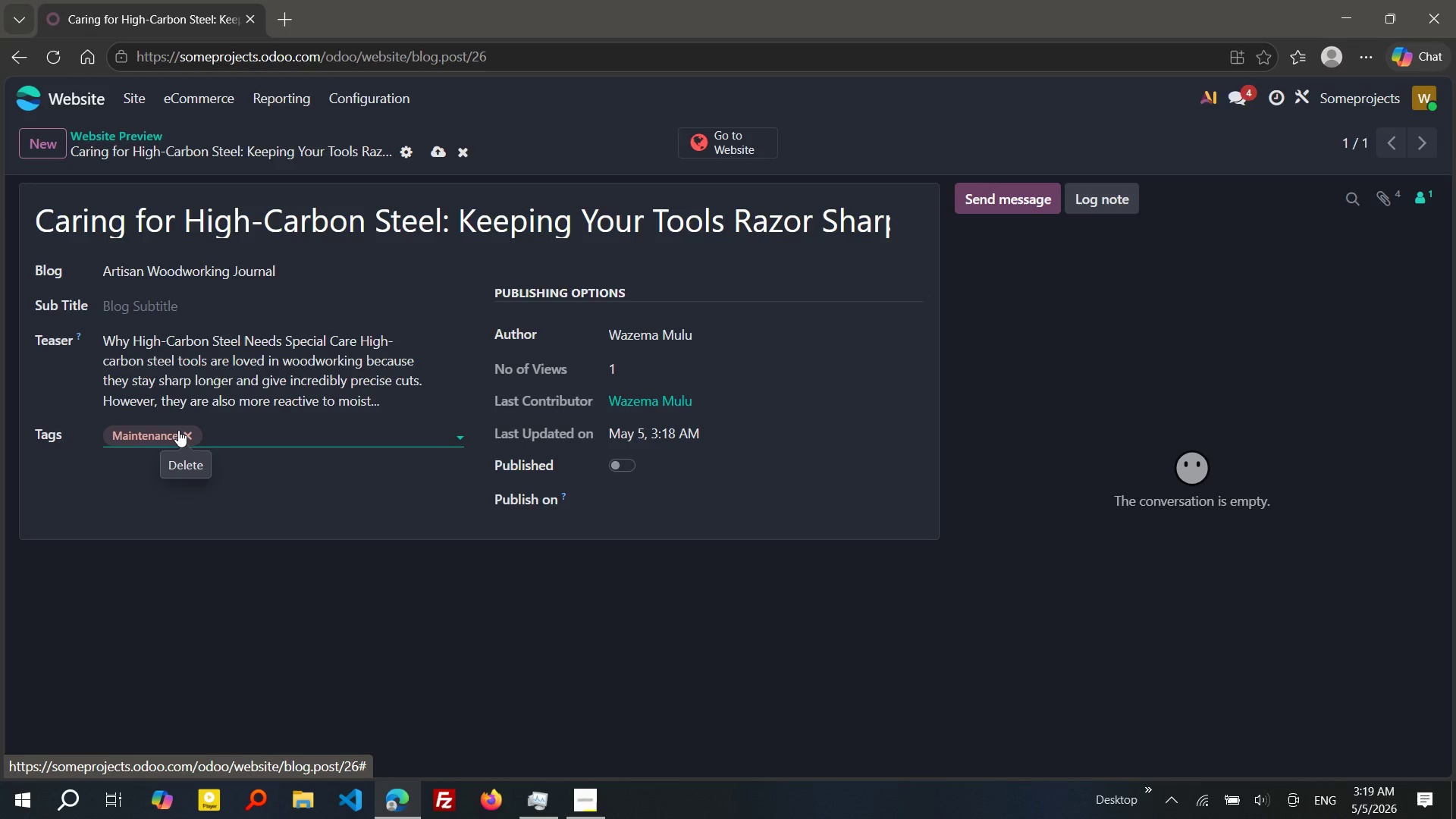 
key(Enter)
 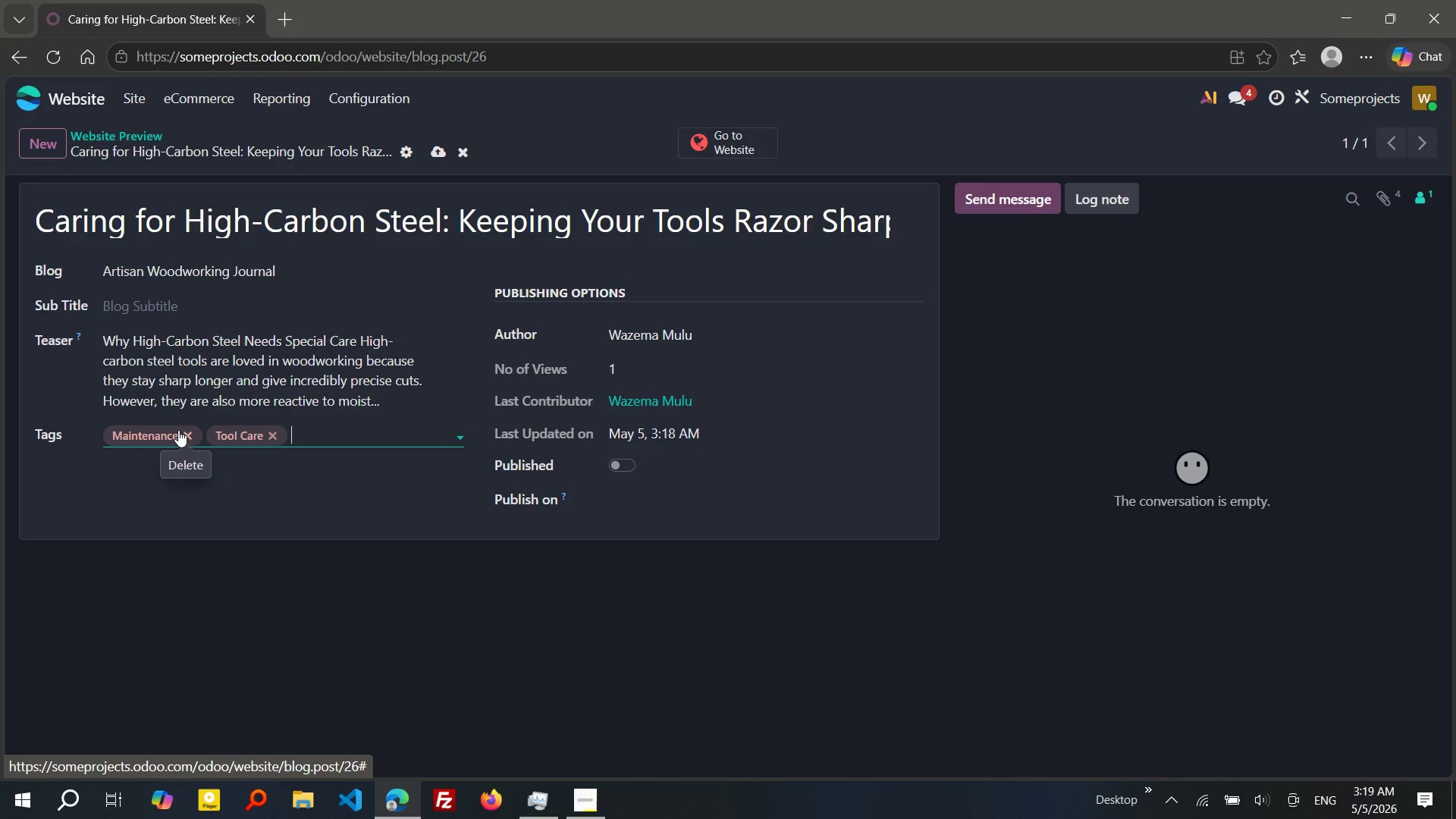 
type(SHARpening)
 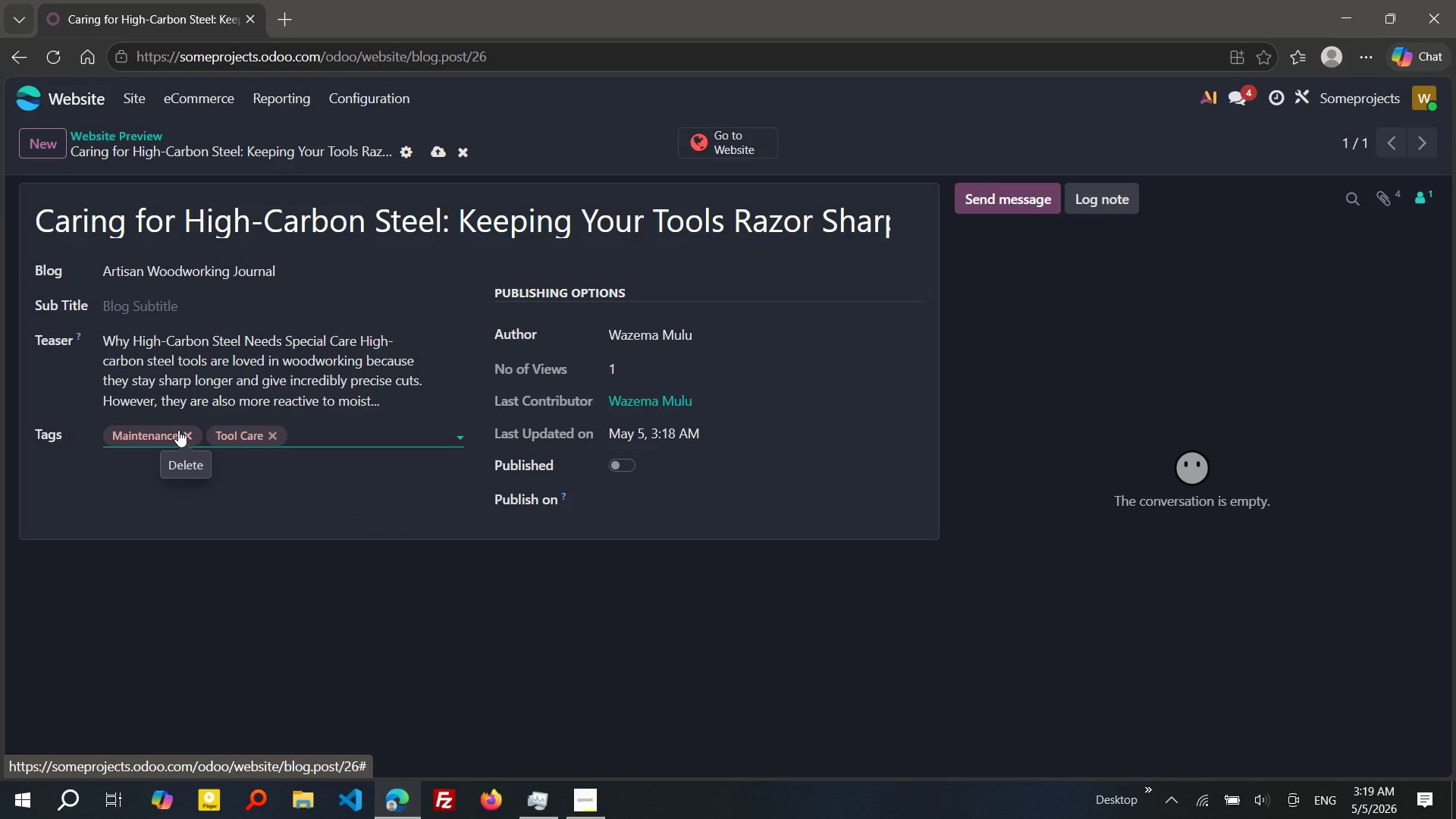 
key(Enter)
 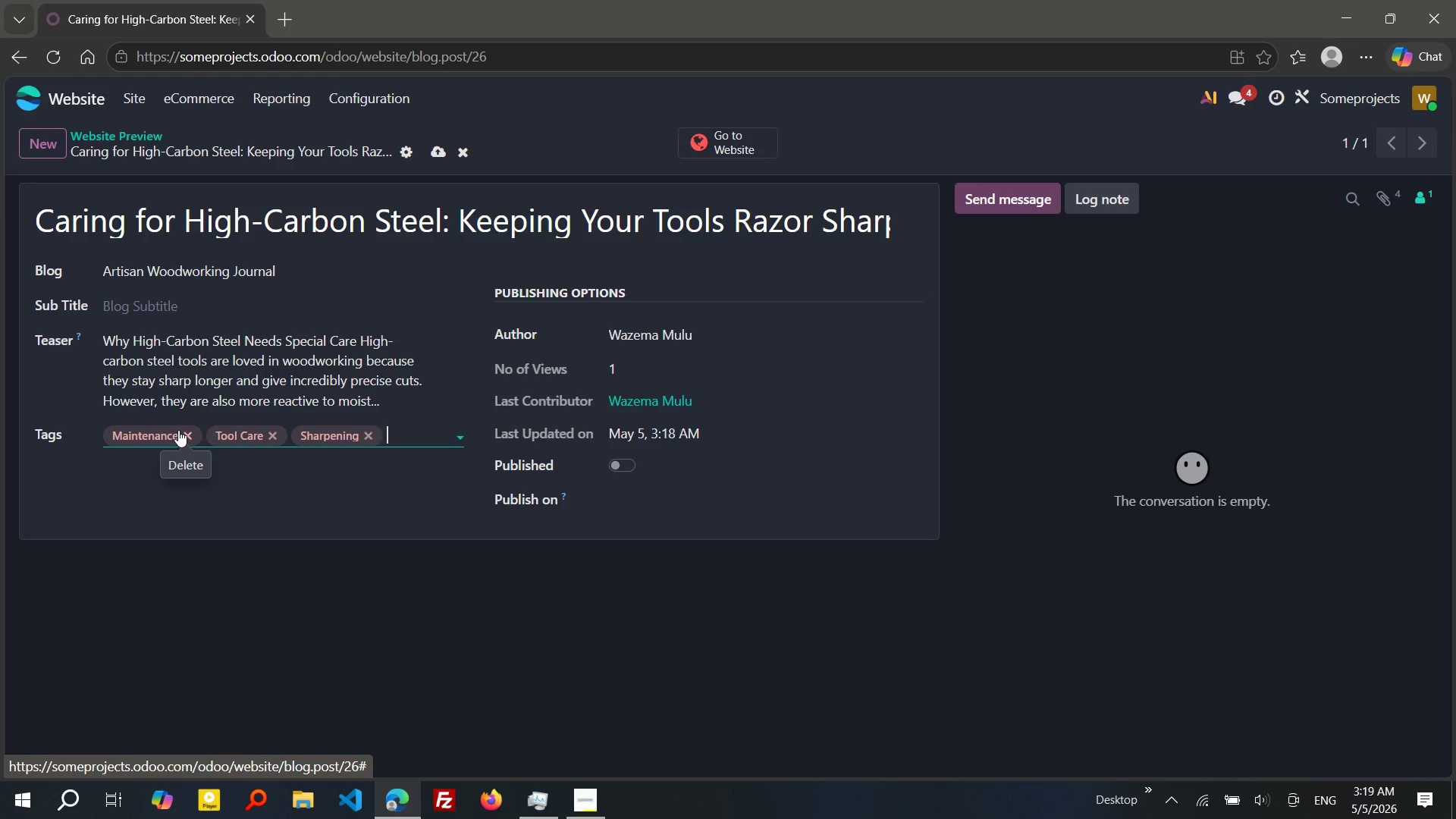 
type(WORkshop safety)
 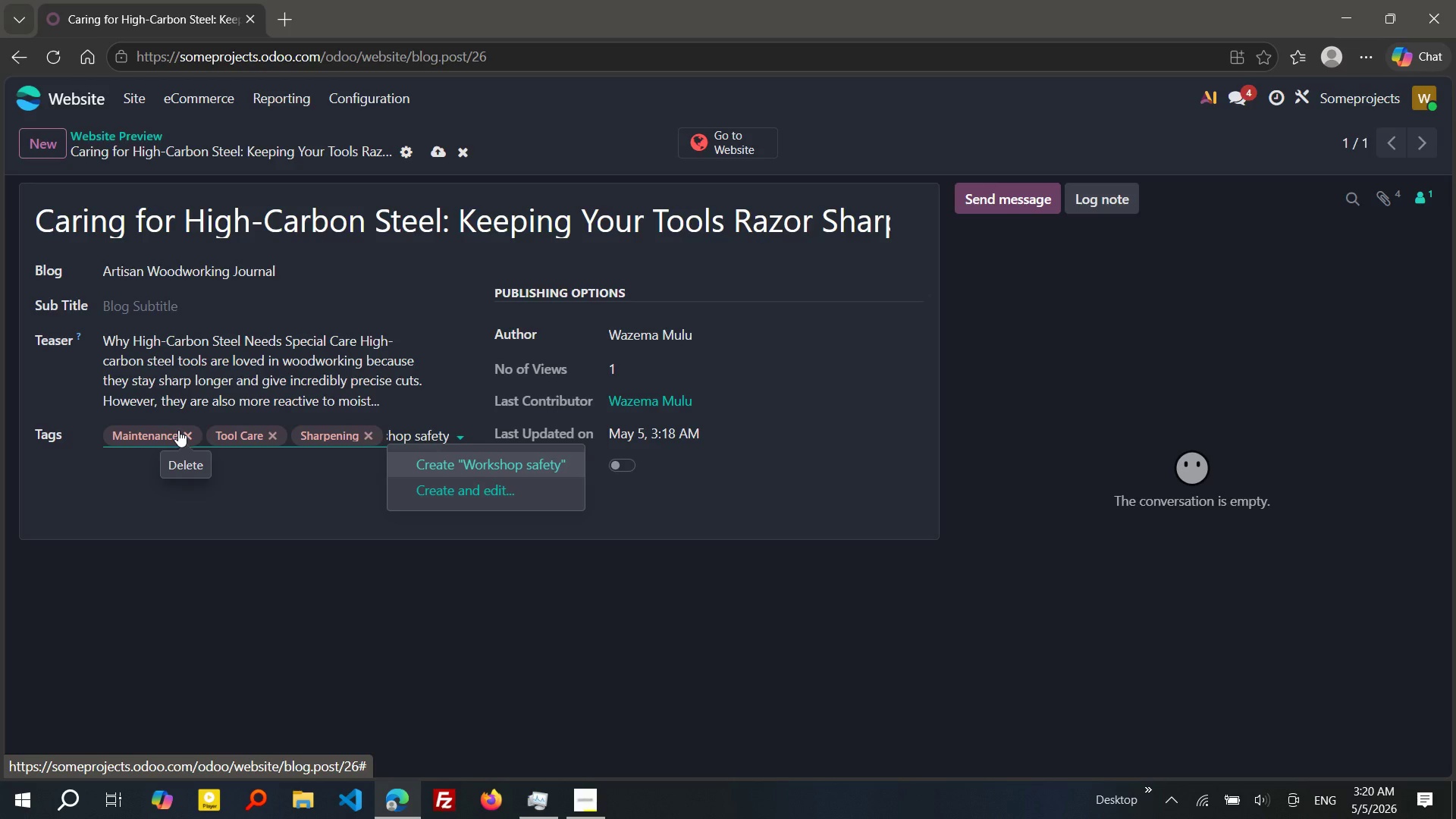 
key(Enter)
 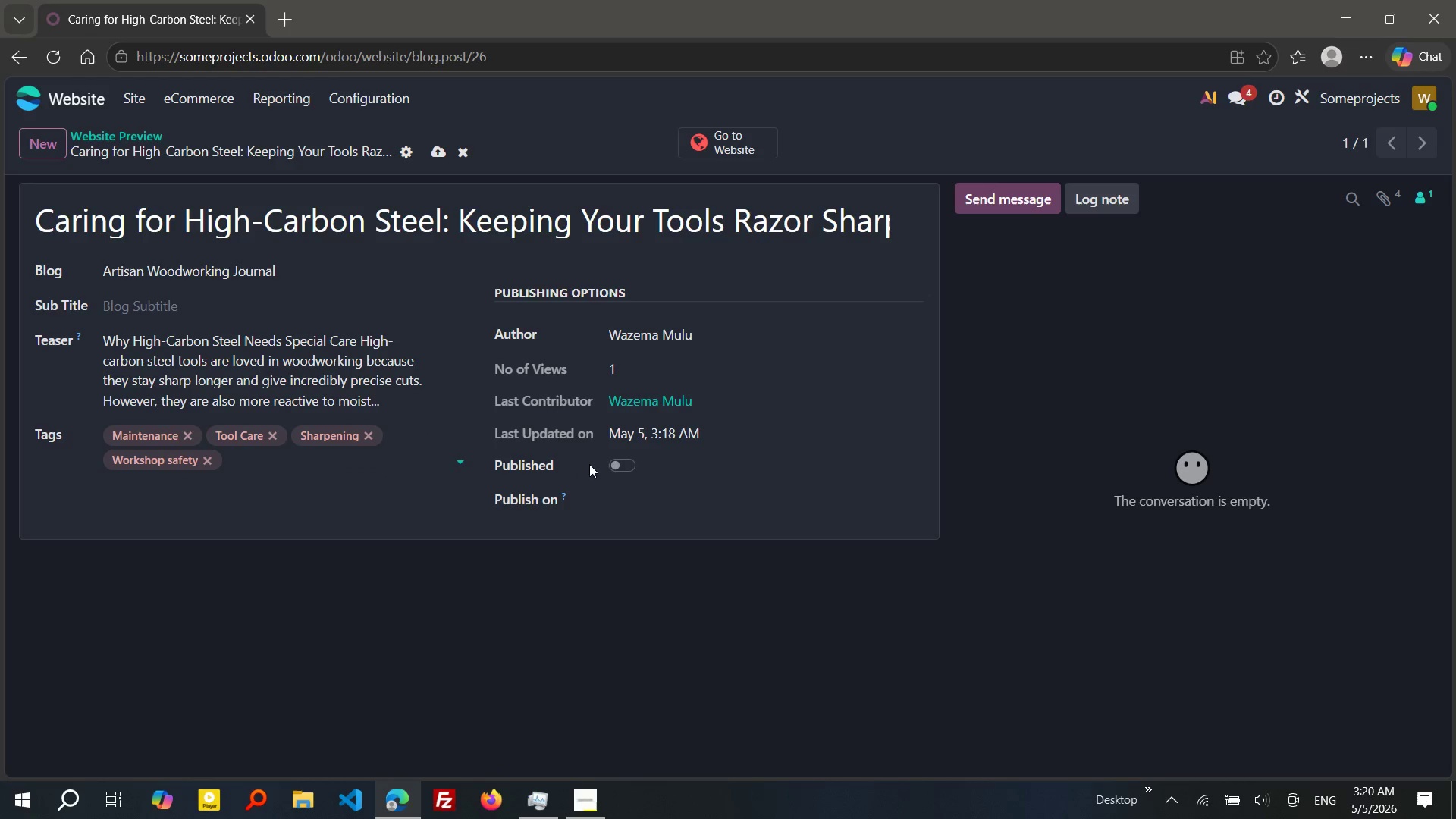 
left_click([621, 465])
 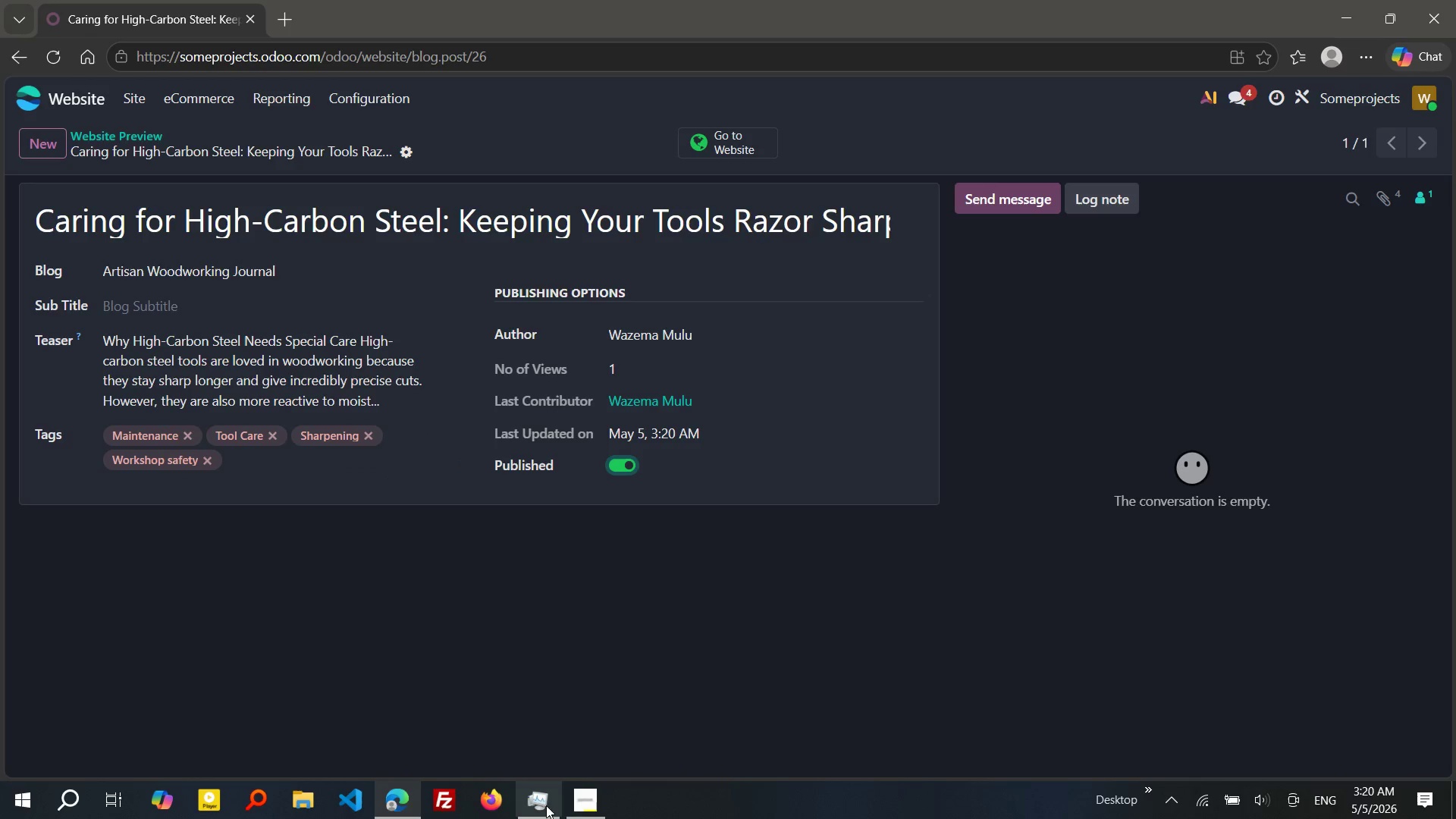 
left_click([540, 818])
 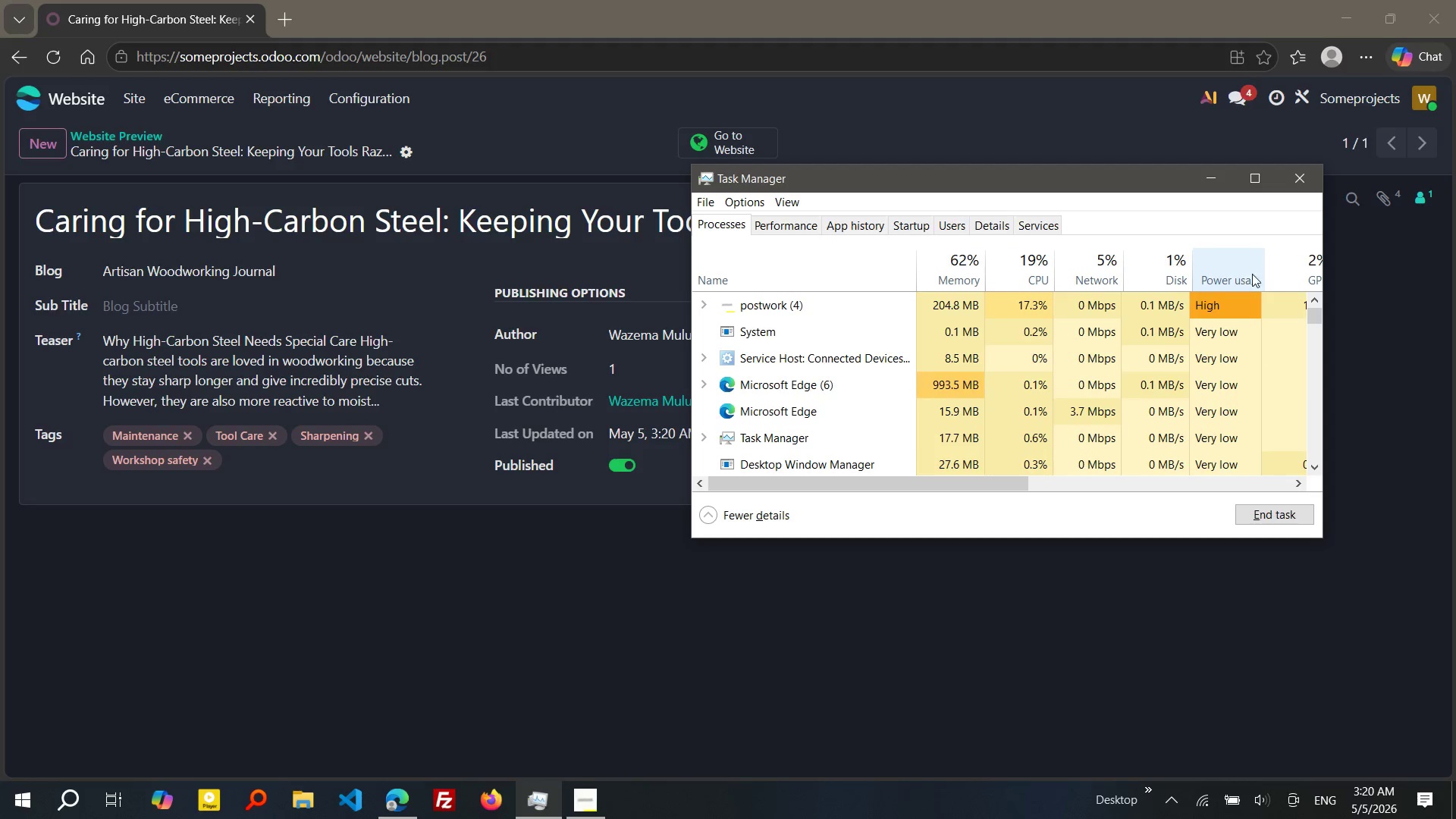 
wait(12.48)
 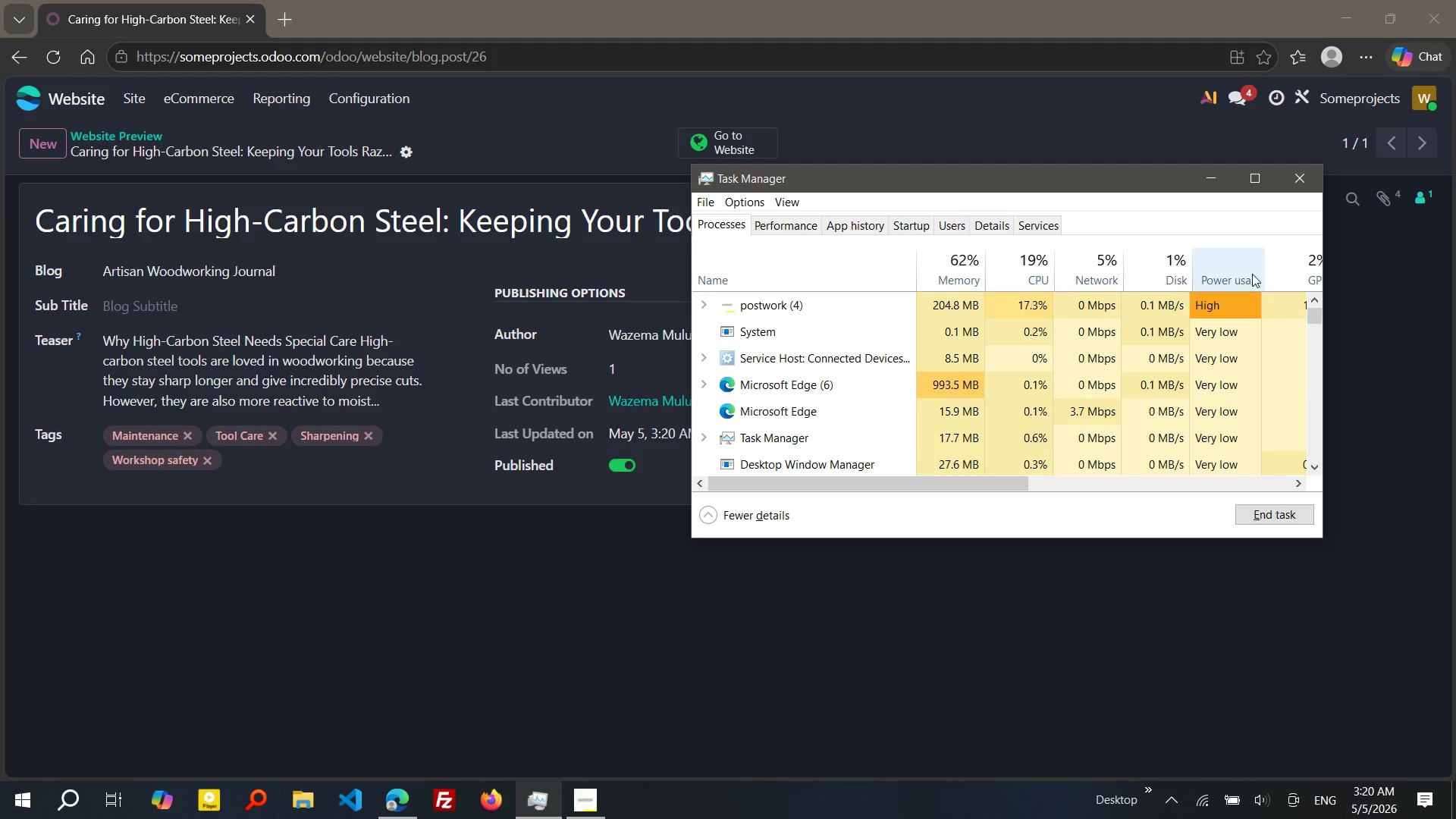 
left_click([738, 144])
 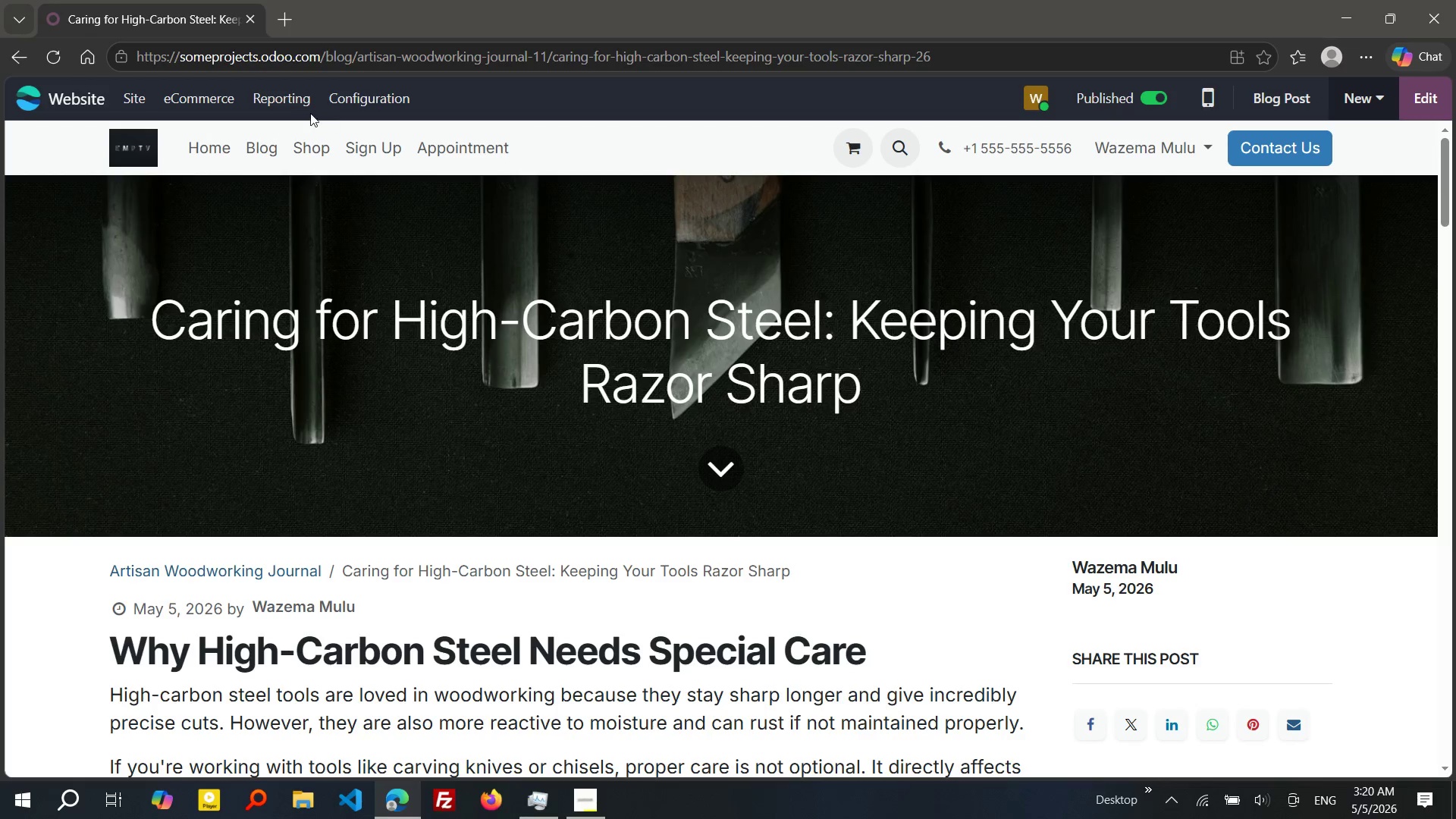 
wait(5.03)
 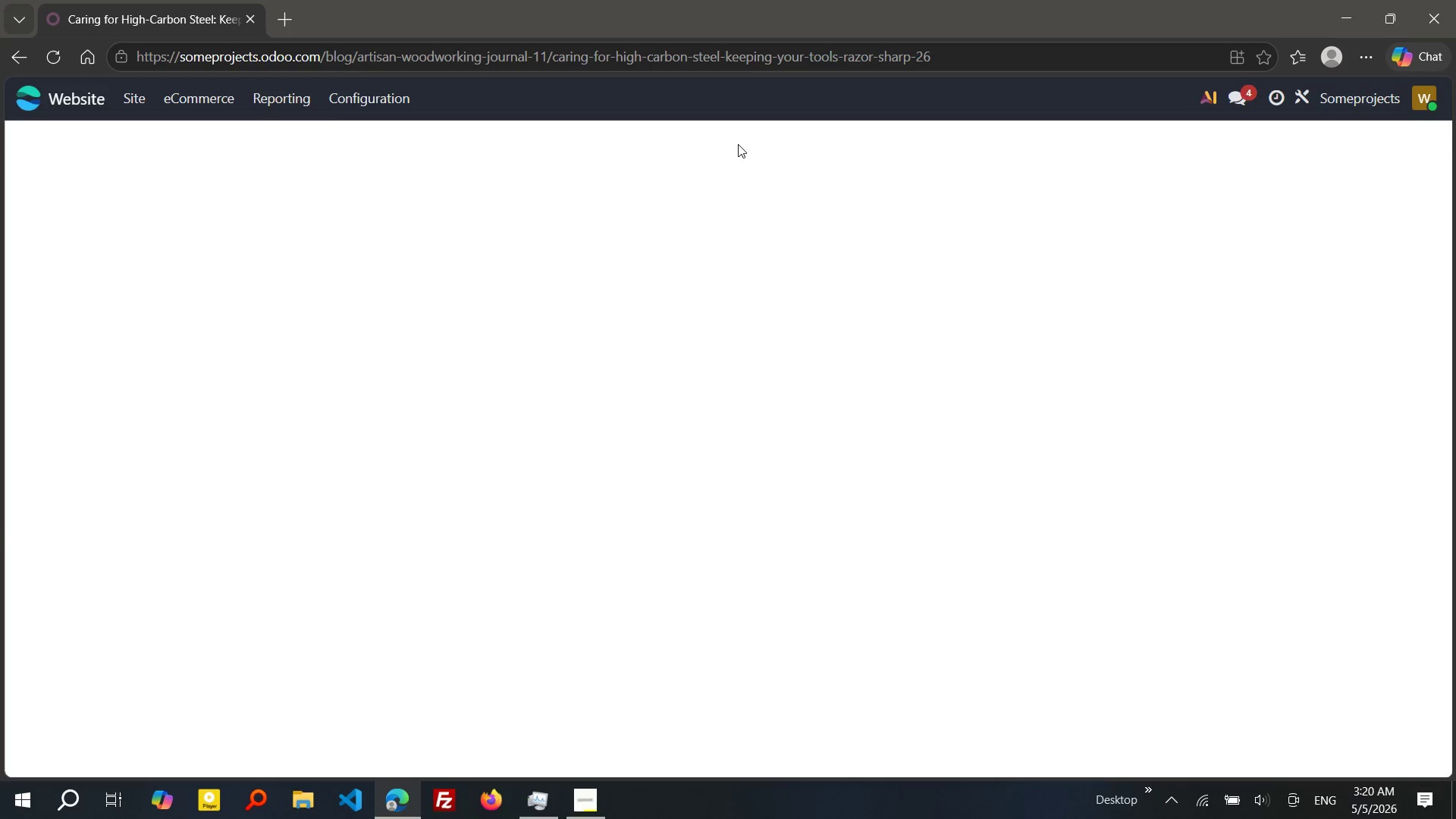 
left_click([146, 102])
 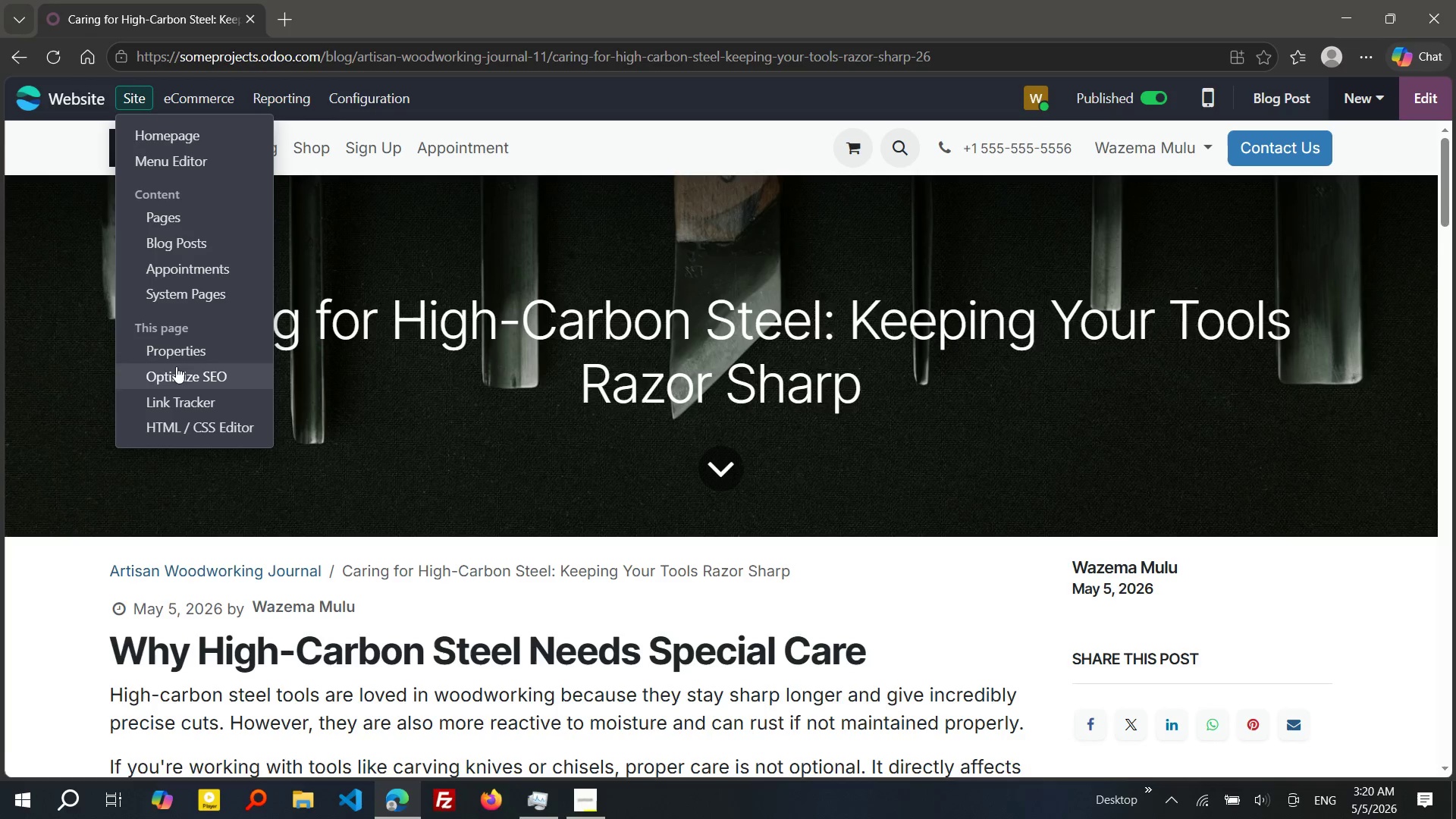 
left_click([176, 369])
 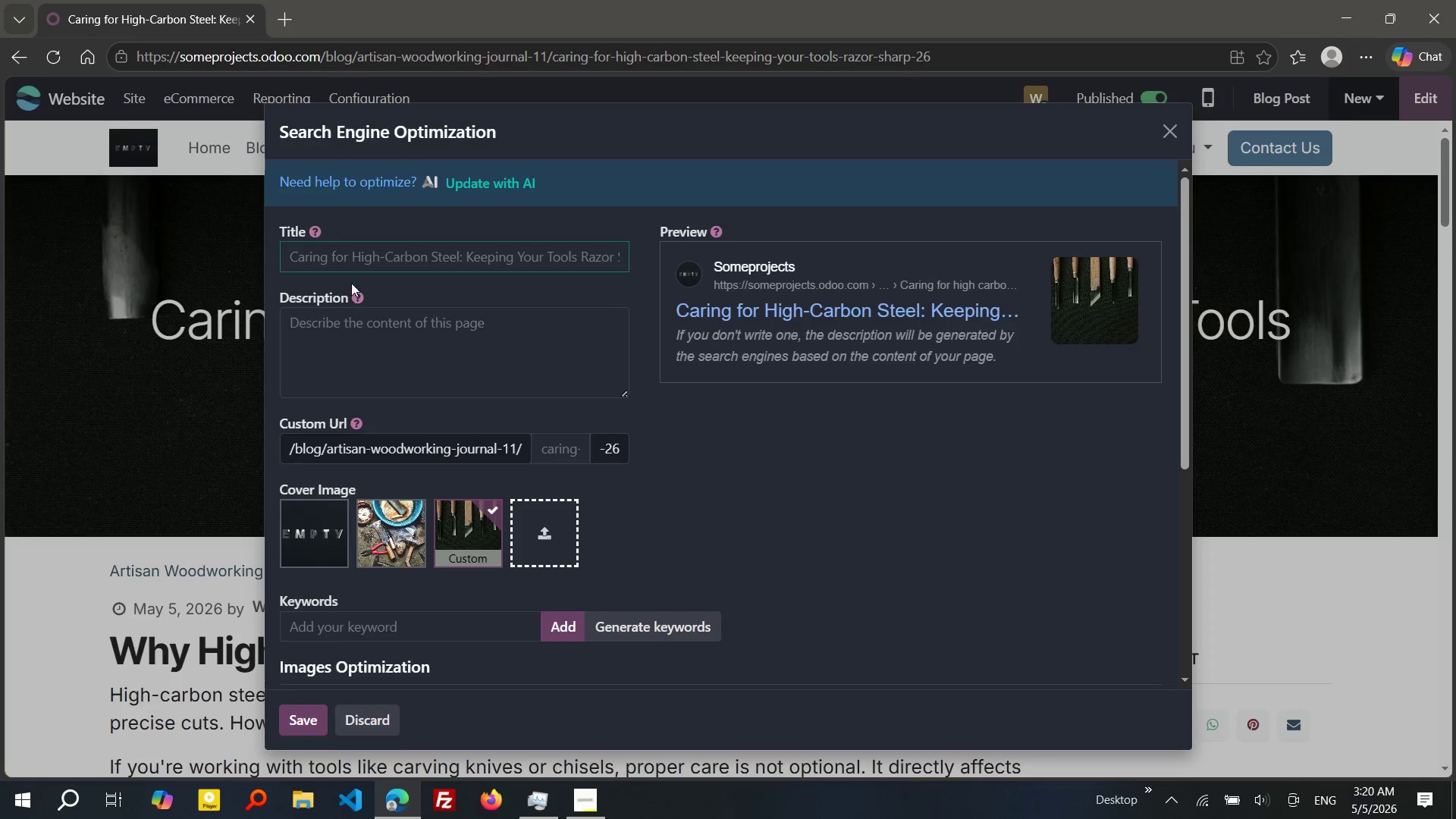 
left_click([371, 245])
 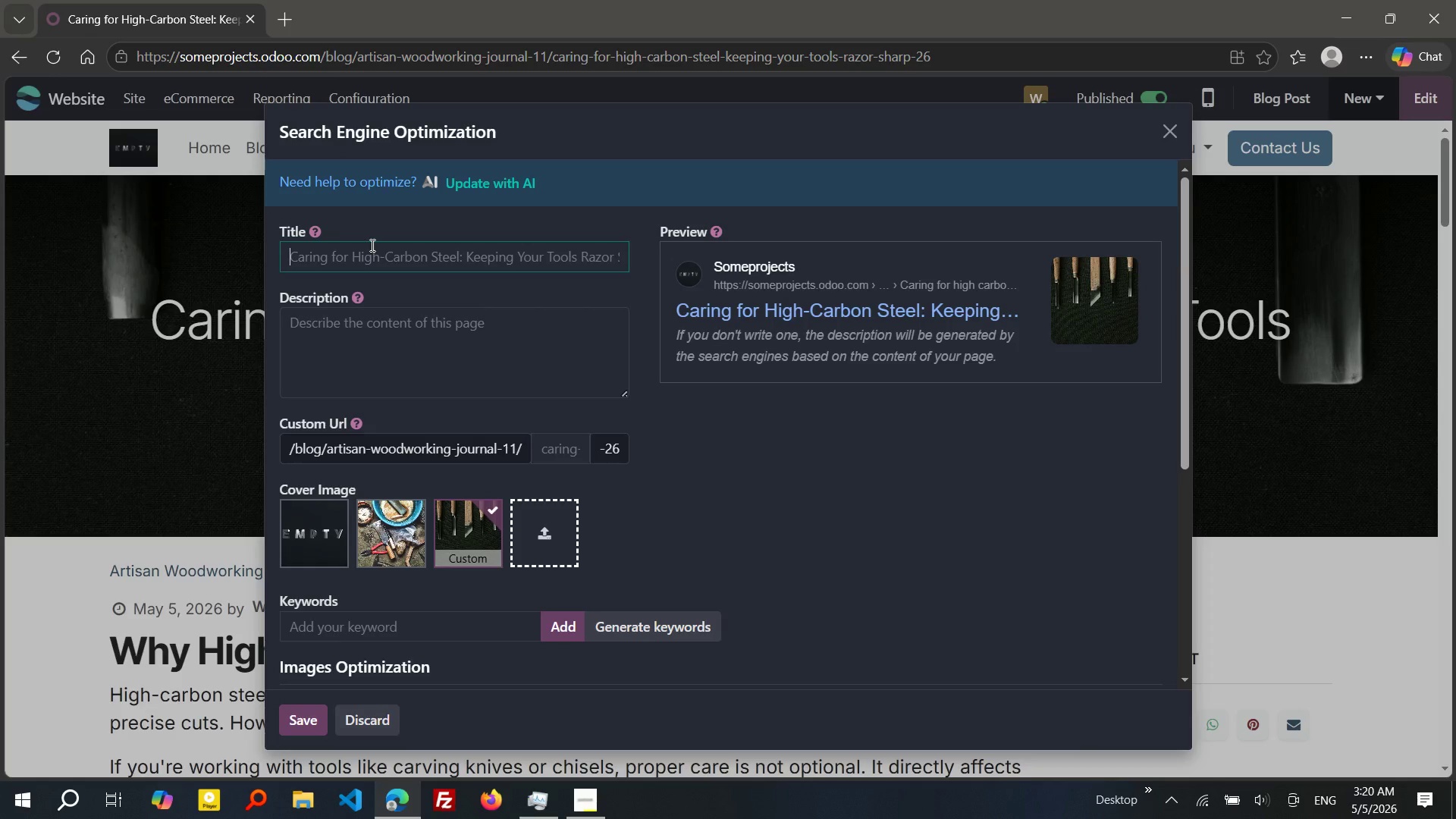 
wait(8.42)
 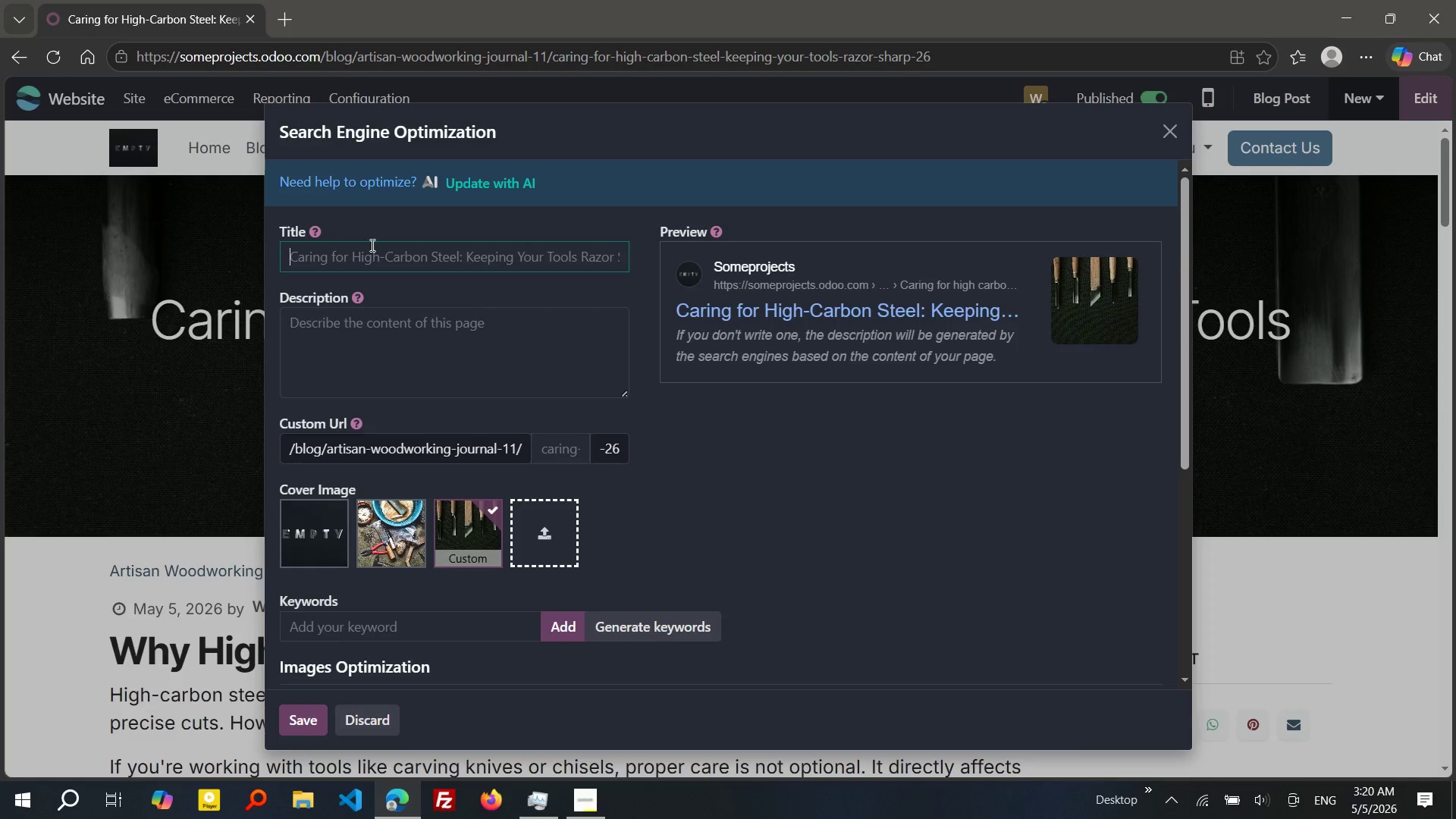 
type(High-car)
key(Backspace)
key(Backspace)
key(Backspace)
type(Carbon)
 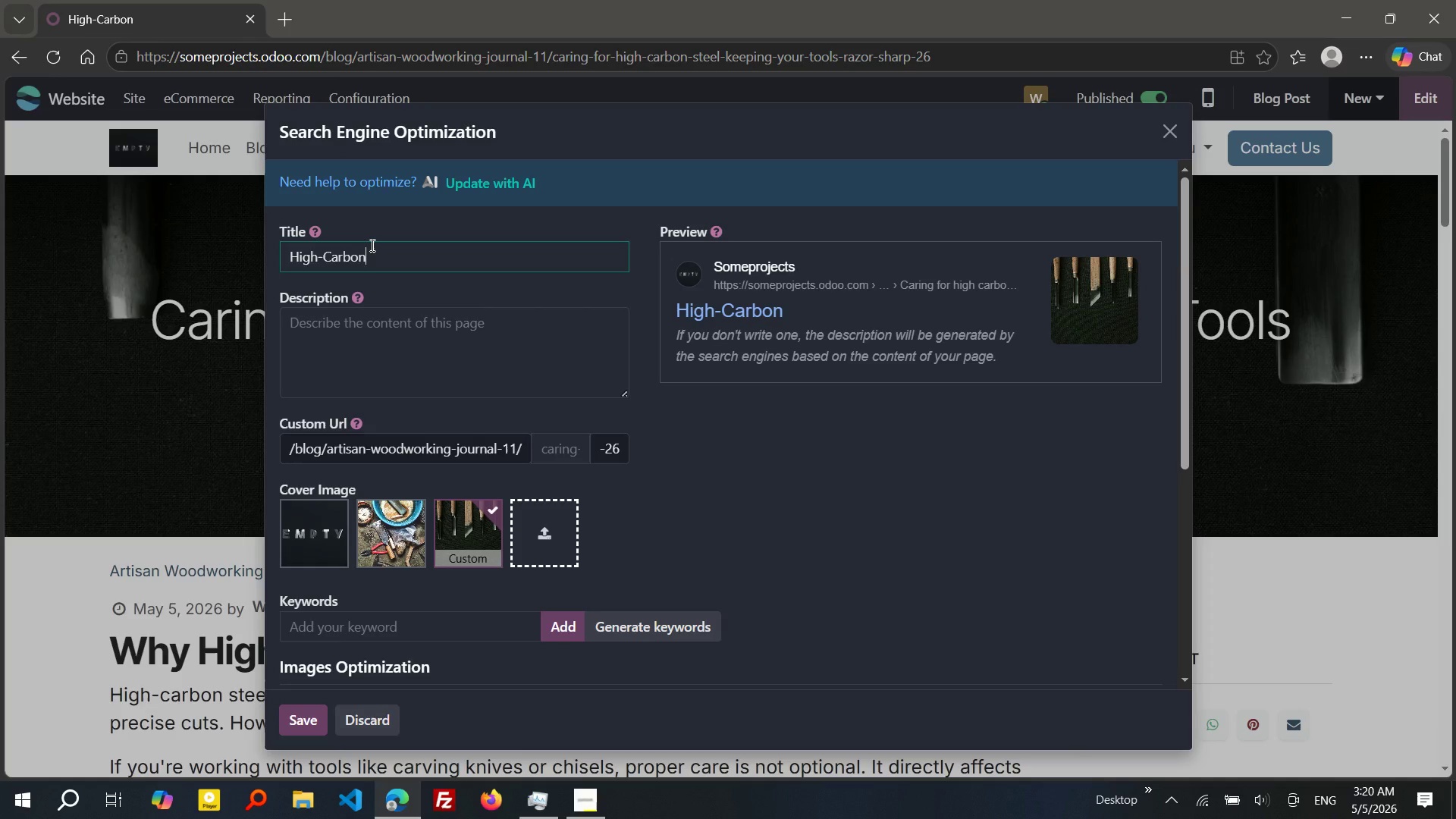 
type( Steel Care Guide)
key(Tab)
type(LELARN)
key(Backspace)
key(Backspace)
key(Backspace)
key(Backspace)
type(arn how)
 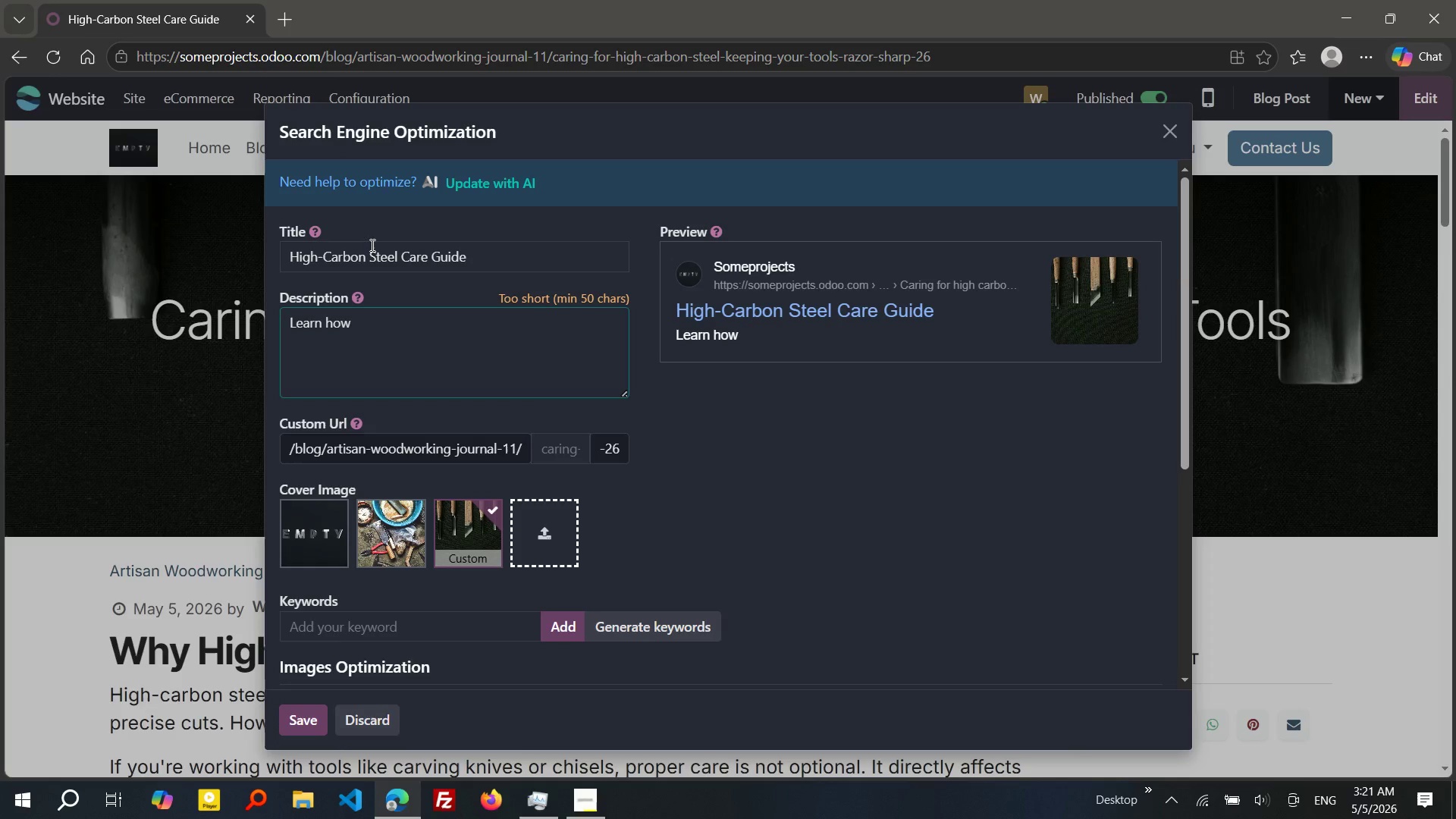 
wait(6.67)
 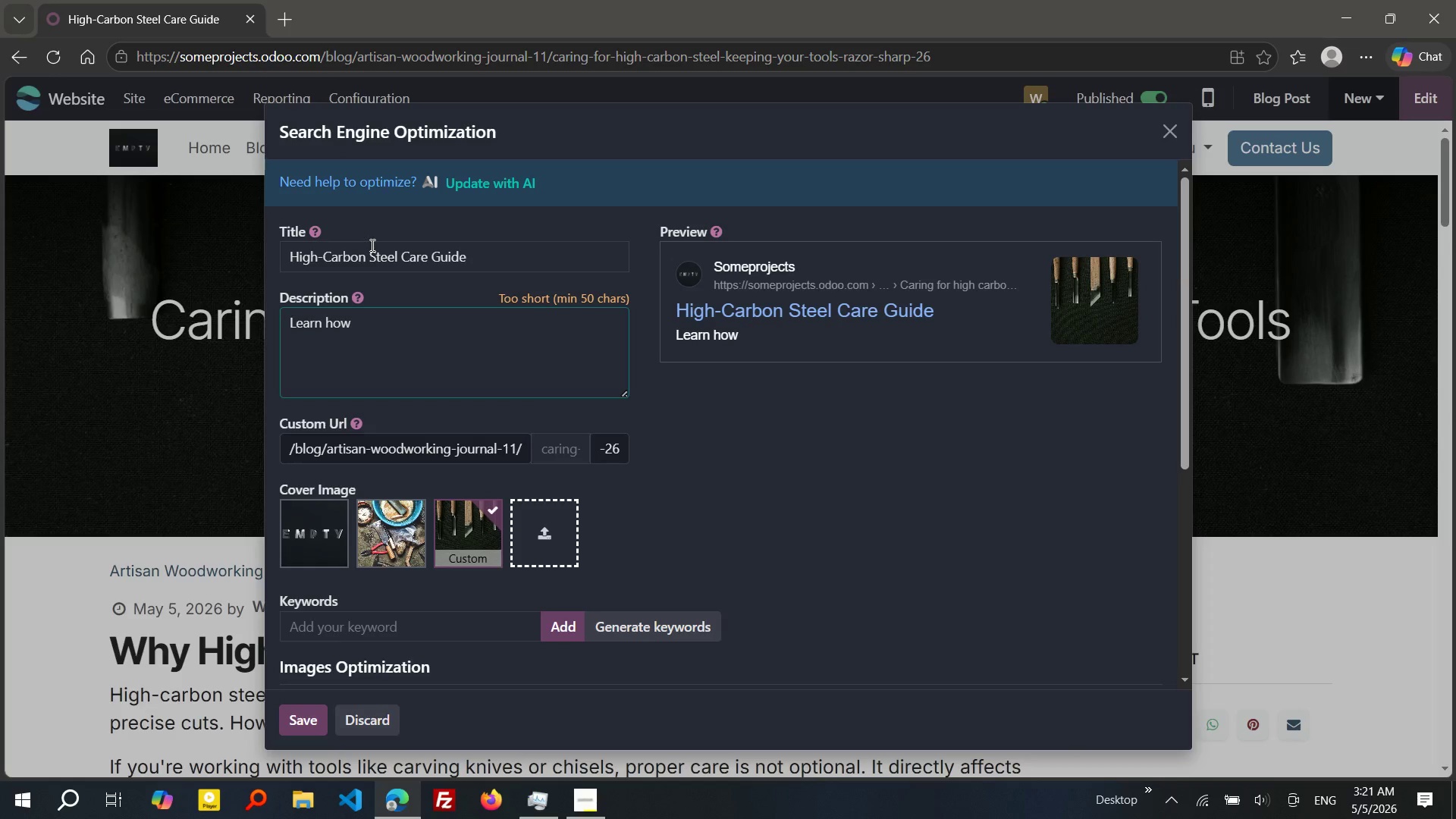 
type( to maintain)
 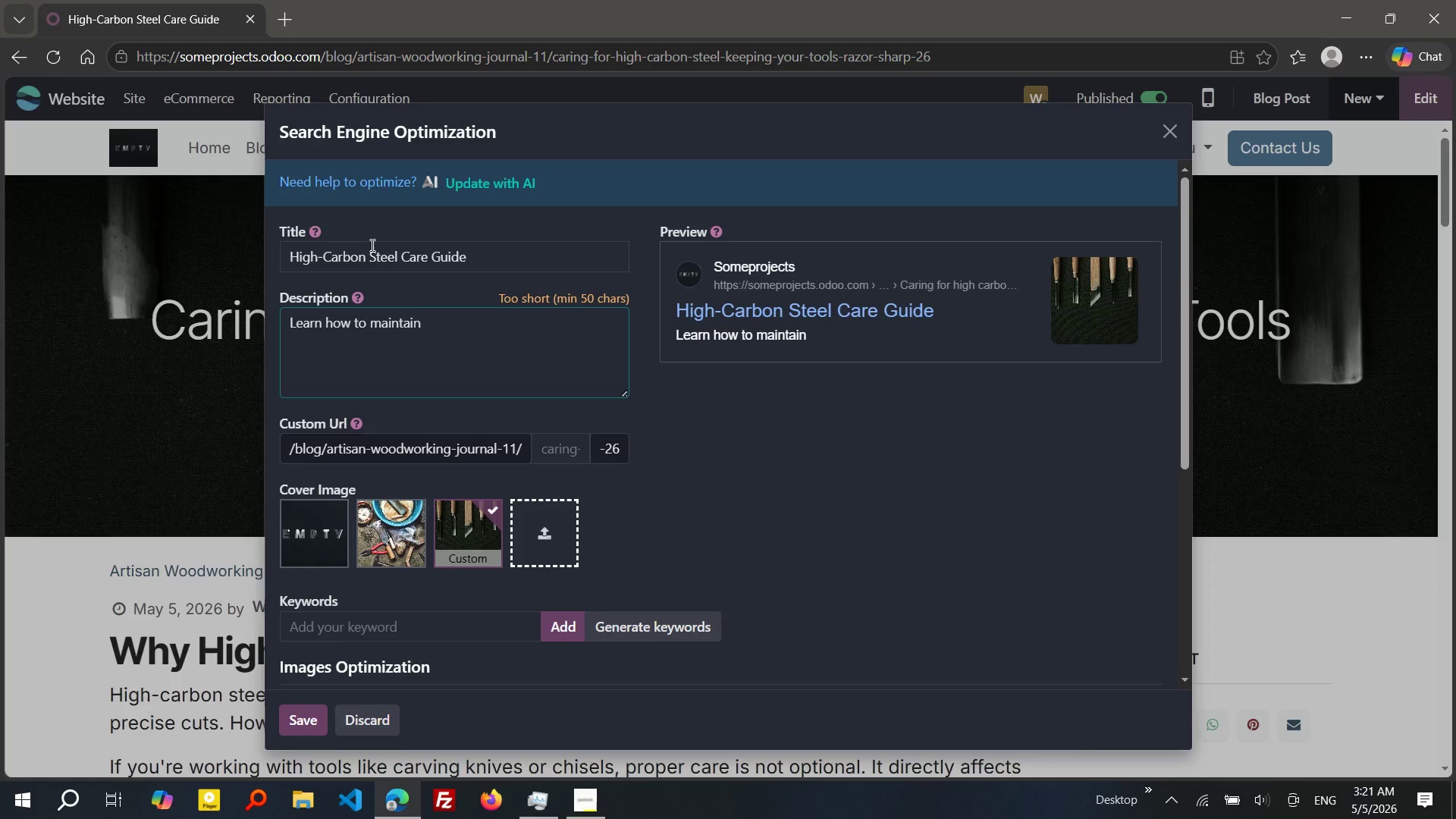 
wait(8.75)
 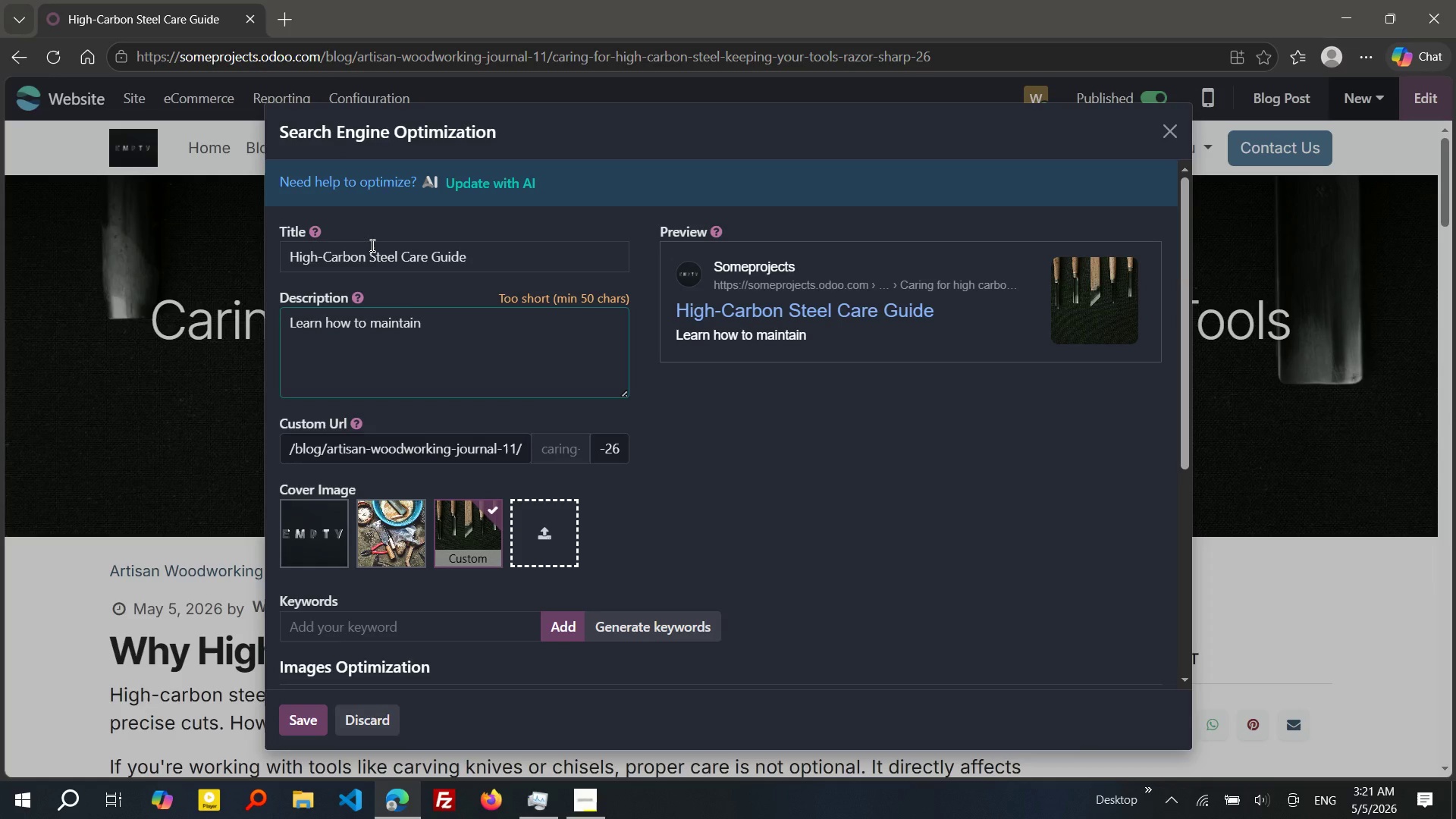 
type( high-carbon steel wood-wo)
key(Backspace)
key(Backspace)
key(Backspace)
type(working tools with proper cleann)
key(Backspace)
type(ng)
key(Backspace)
key(Backspace)
type(ing)
 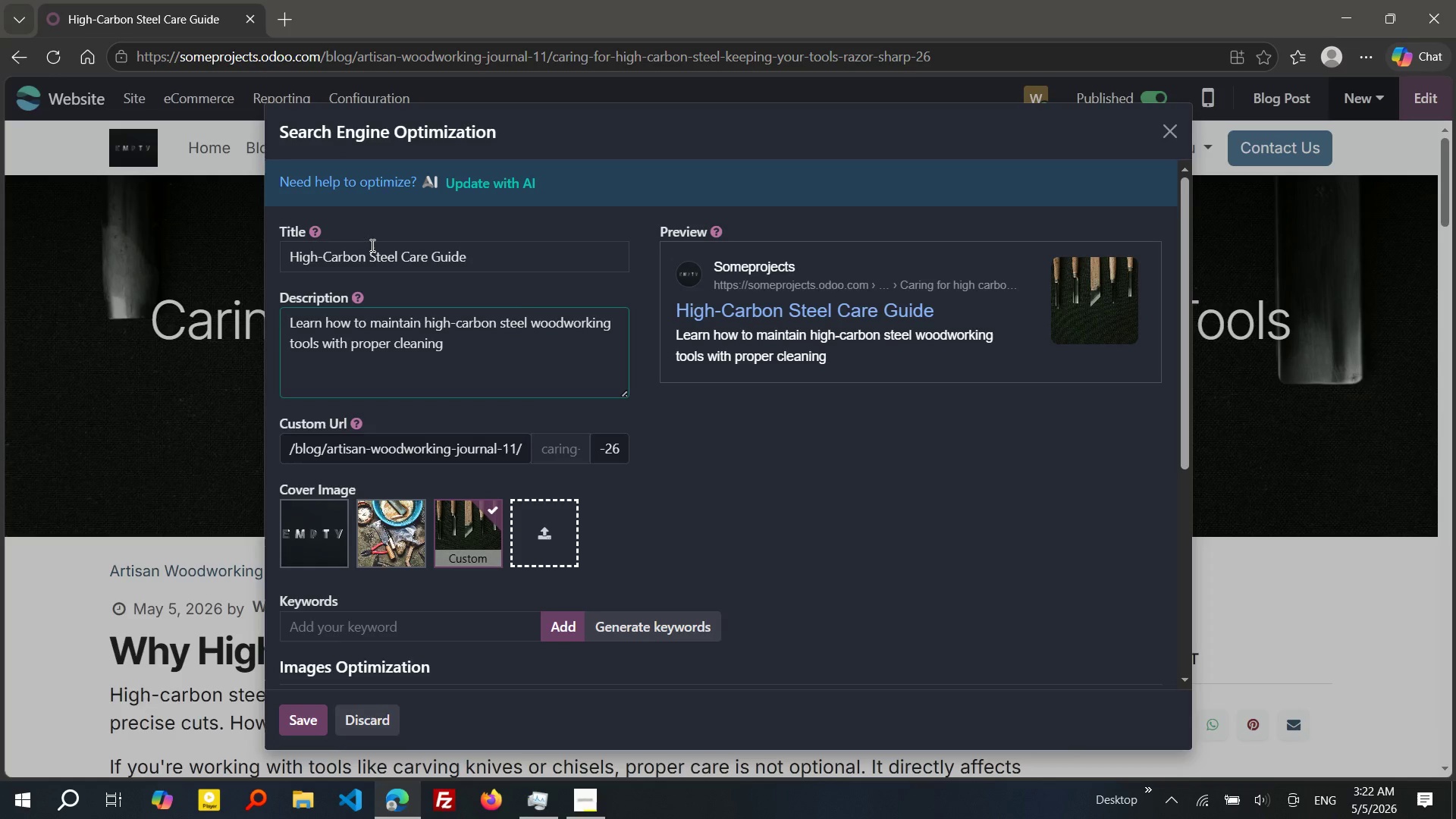 
wait(45.66)
 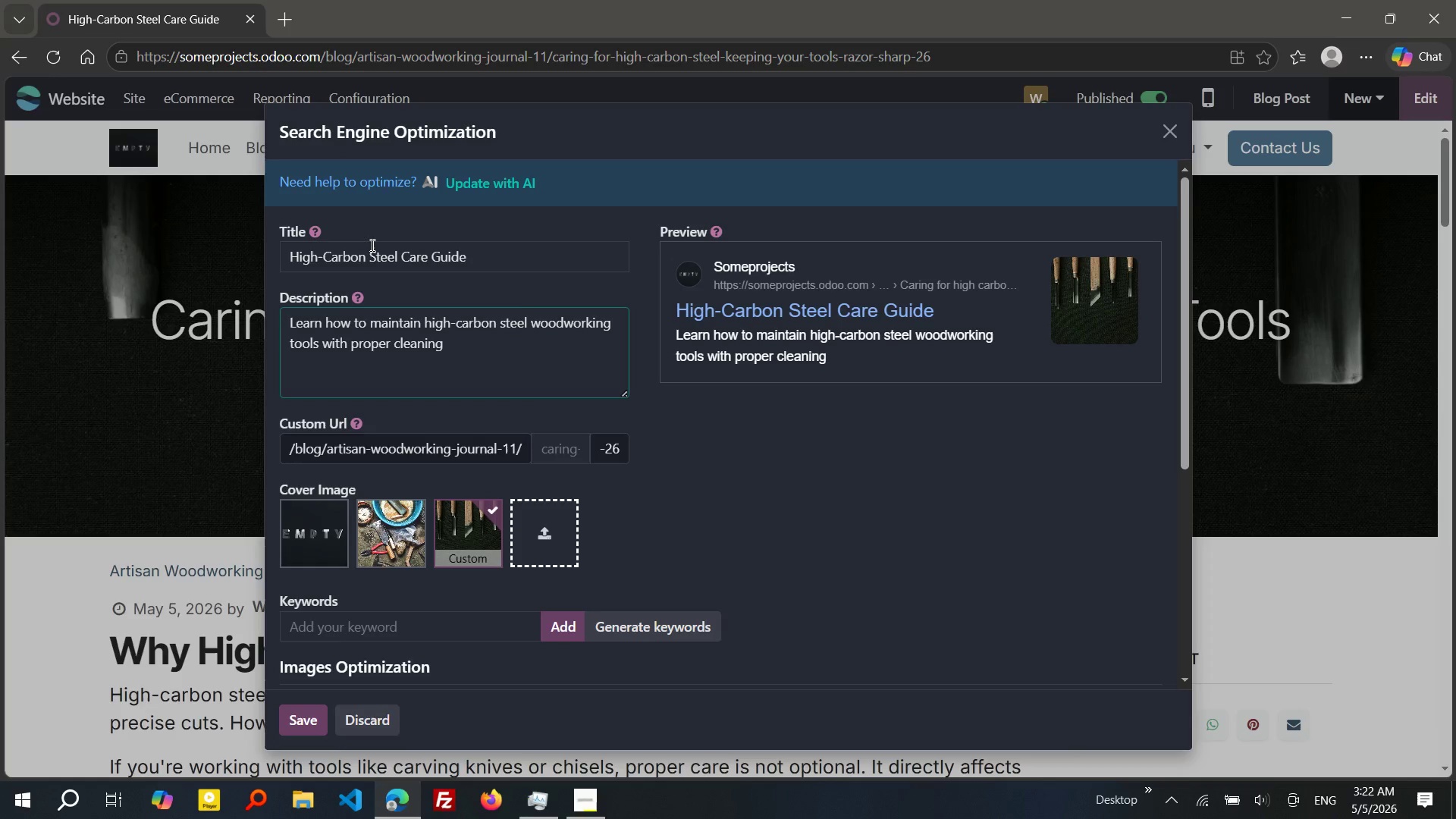 
type(, oilinh,)
 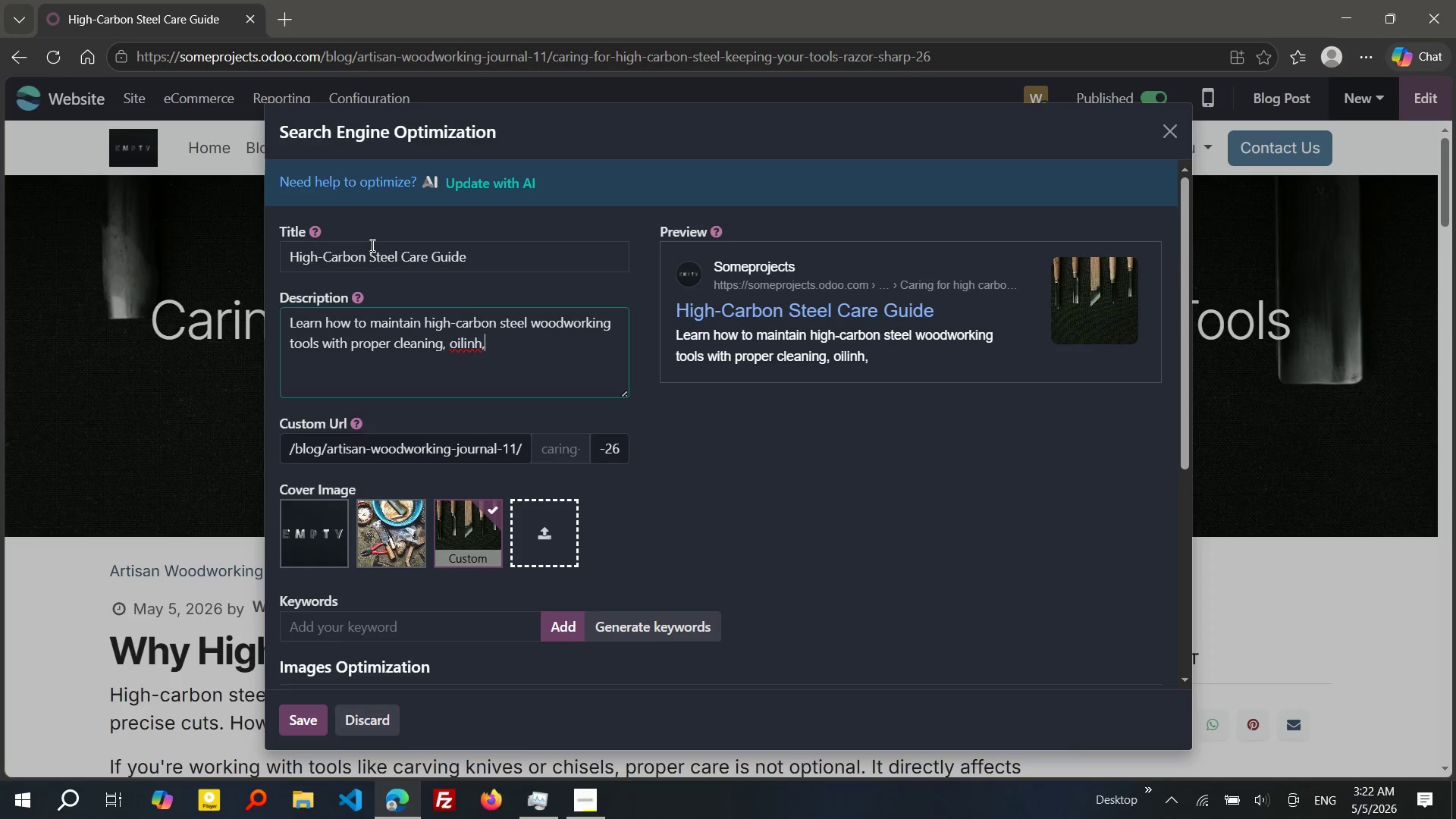 
wait(5.64)
 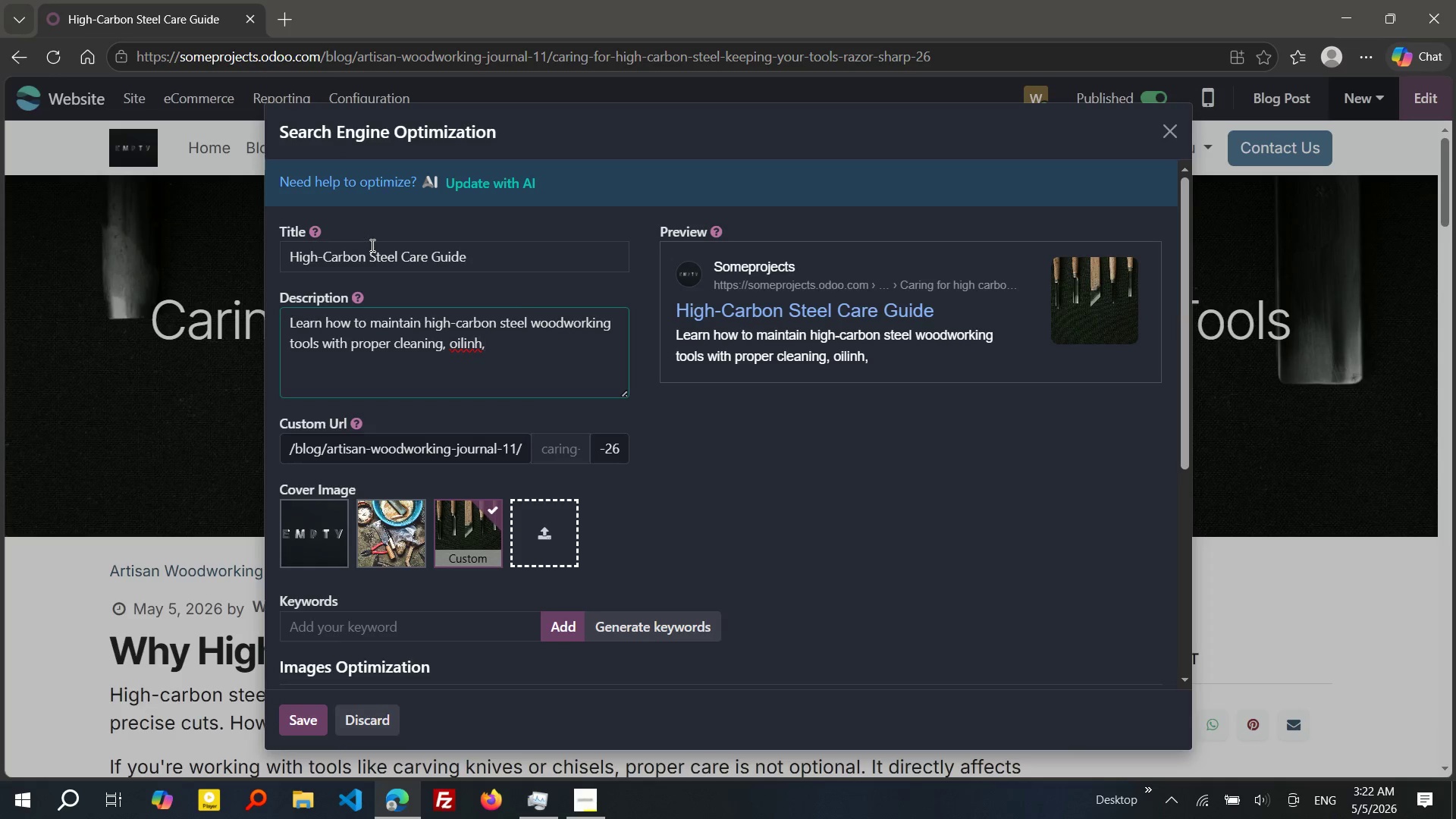 
key(Backspace)
key(Backspace)
type(g, sharpenin)
key(Tab)
type( rust preventon techniques.)
key(Tab)
 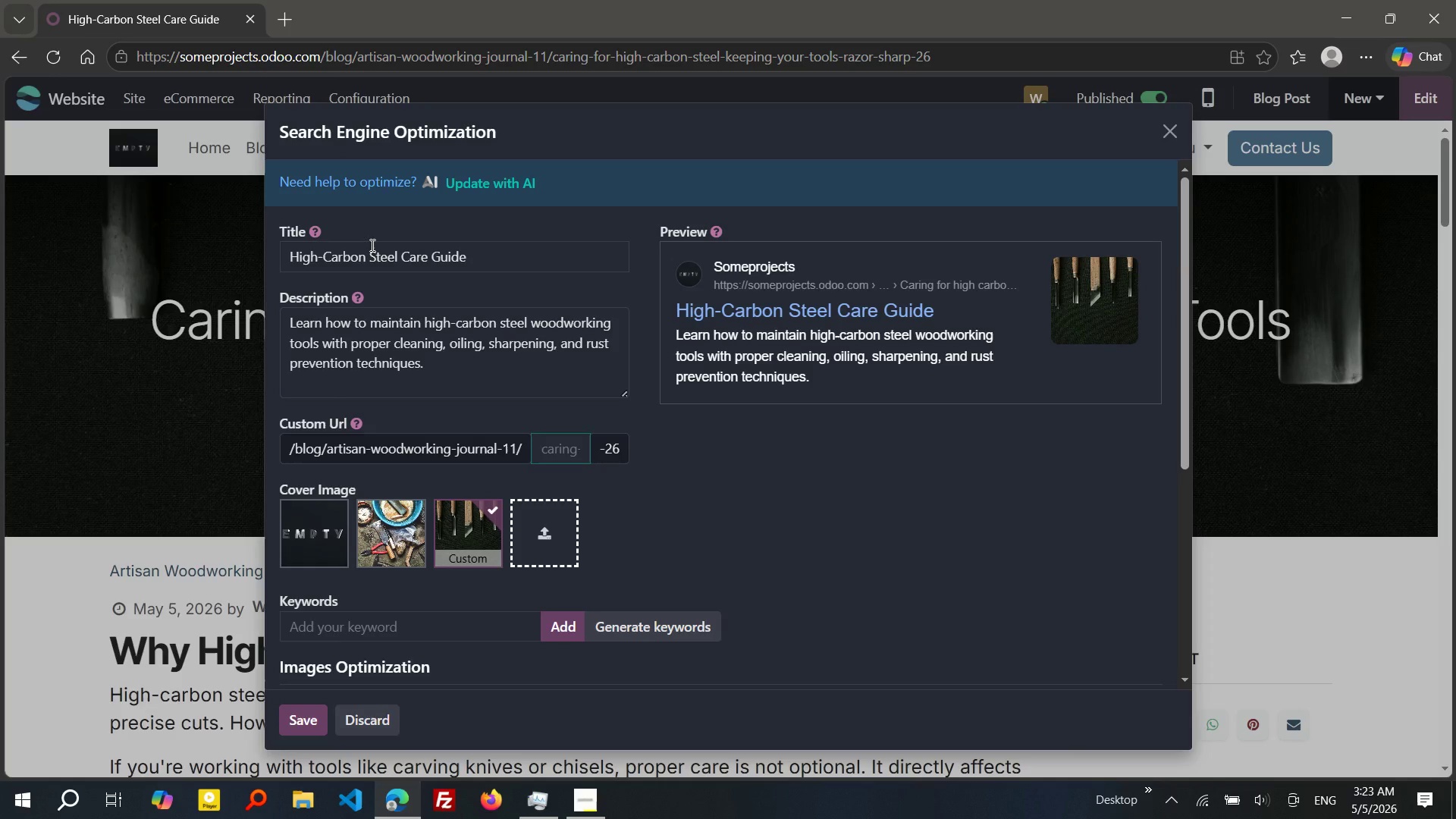 
wait(13.91)
 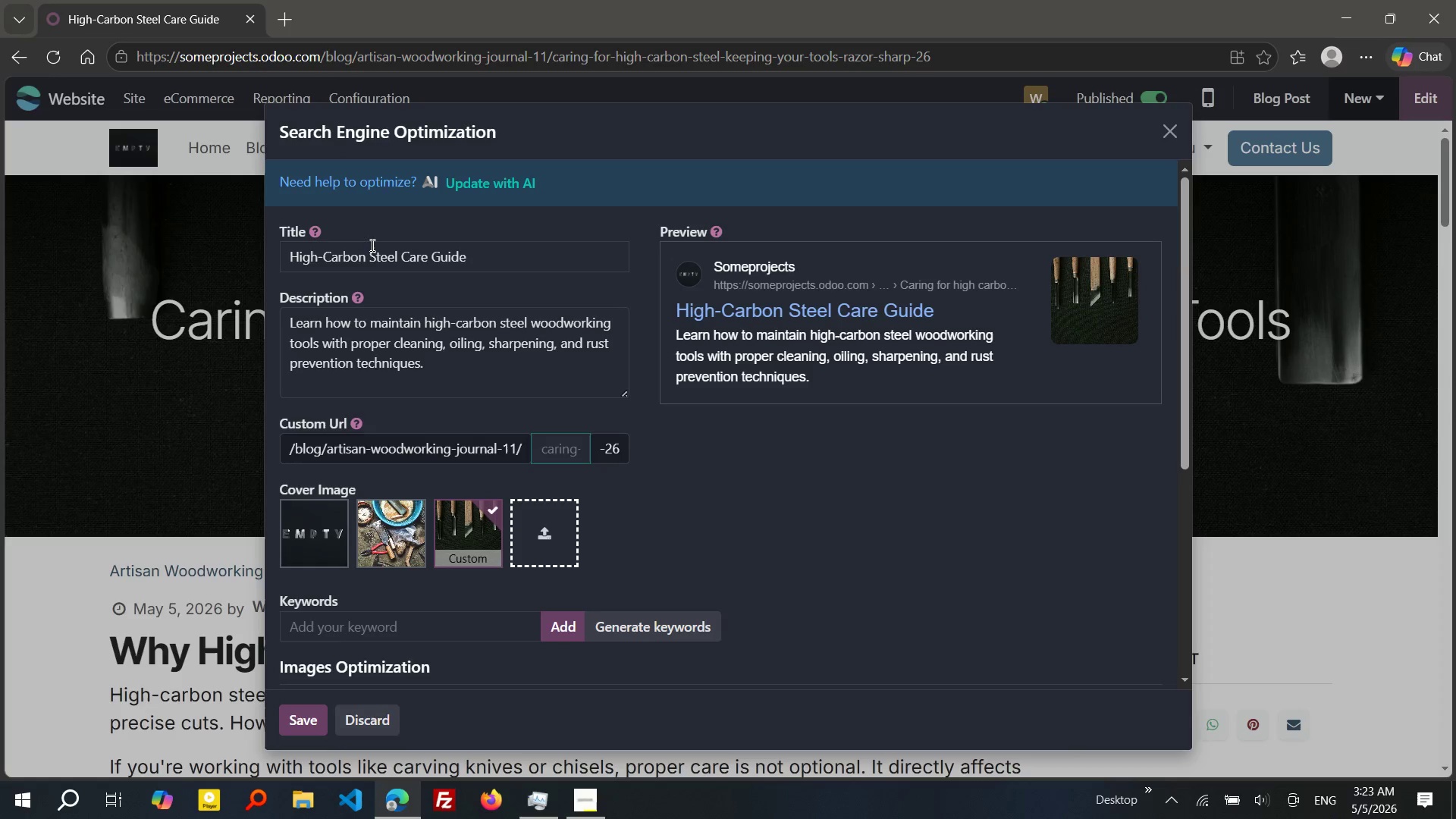 
type(high-carbon-steel-care-guide)
 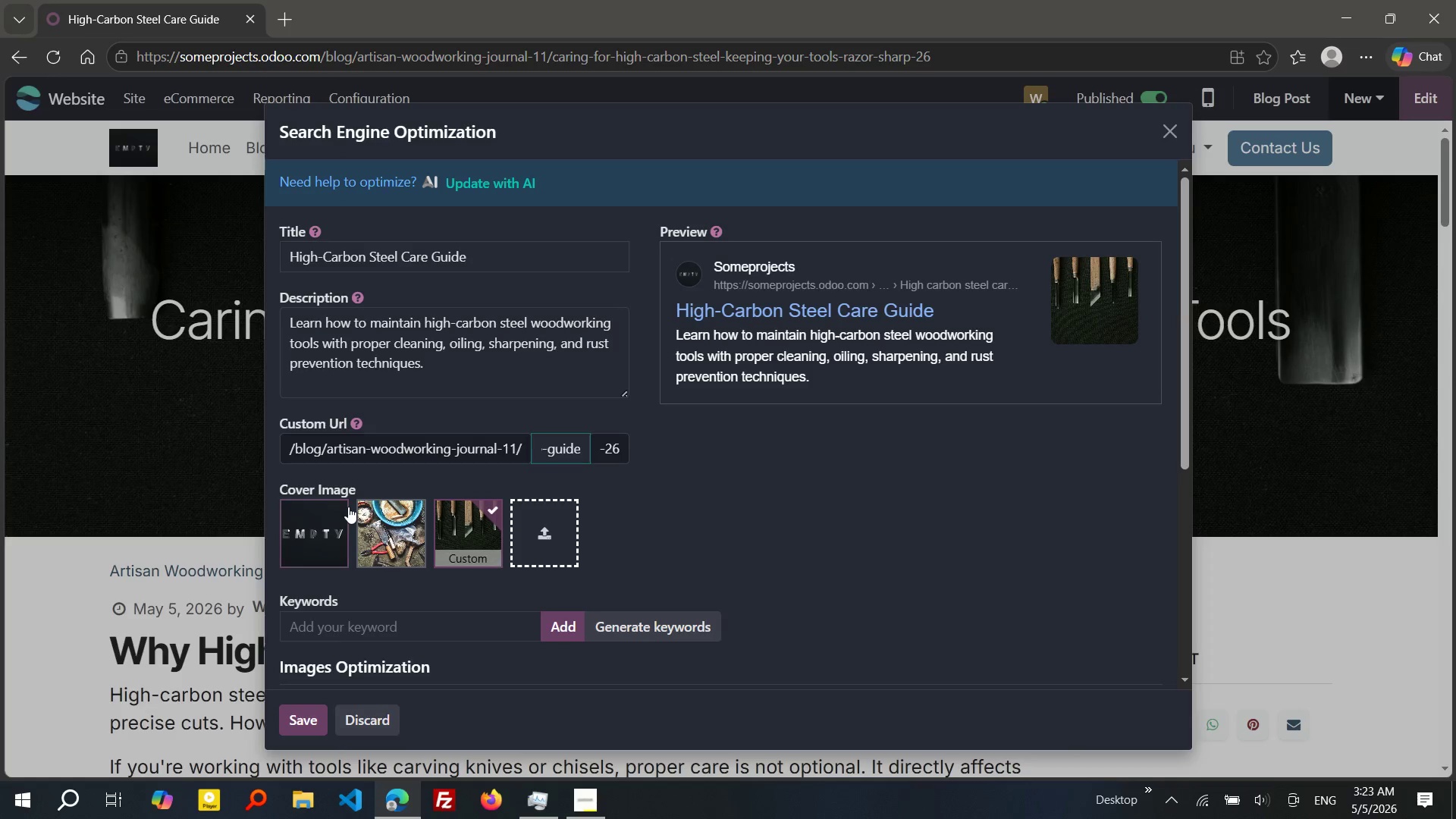 
left_click([403, 533])
 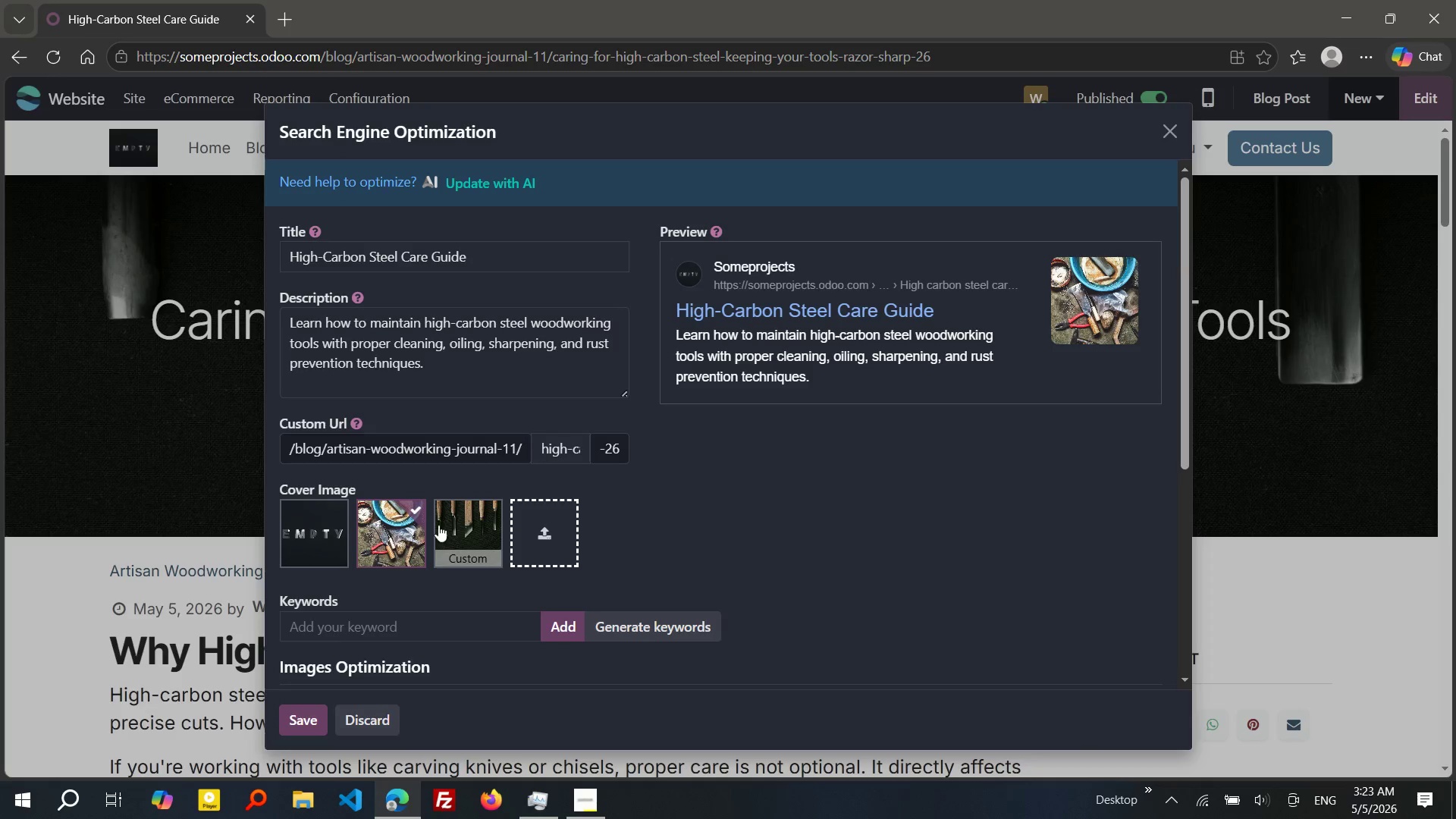 
mouse_move([438, 508])
 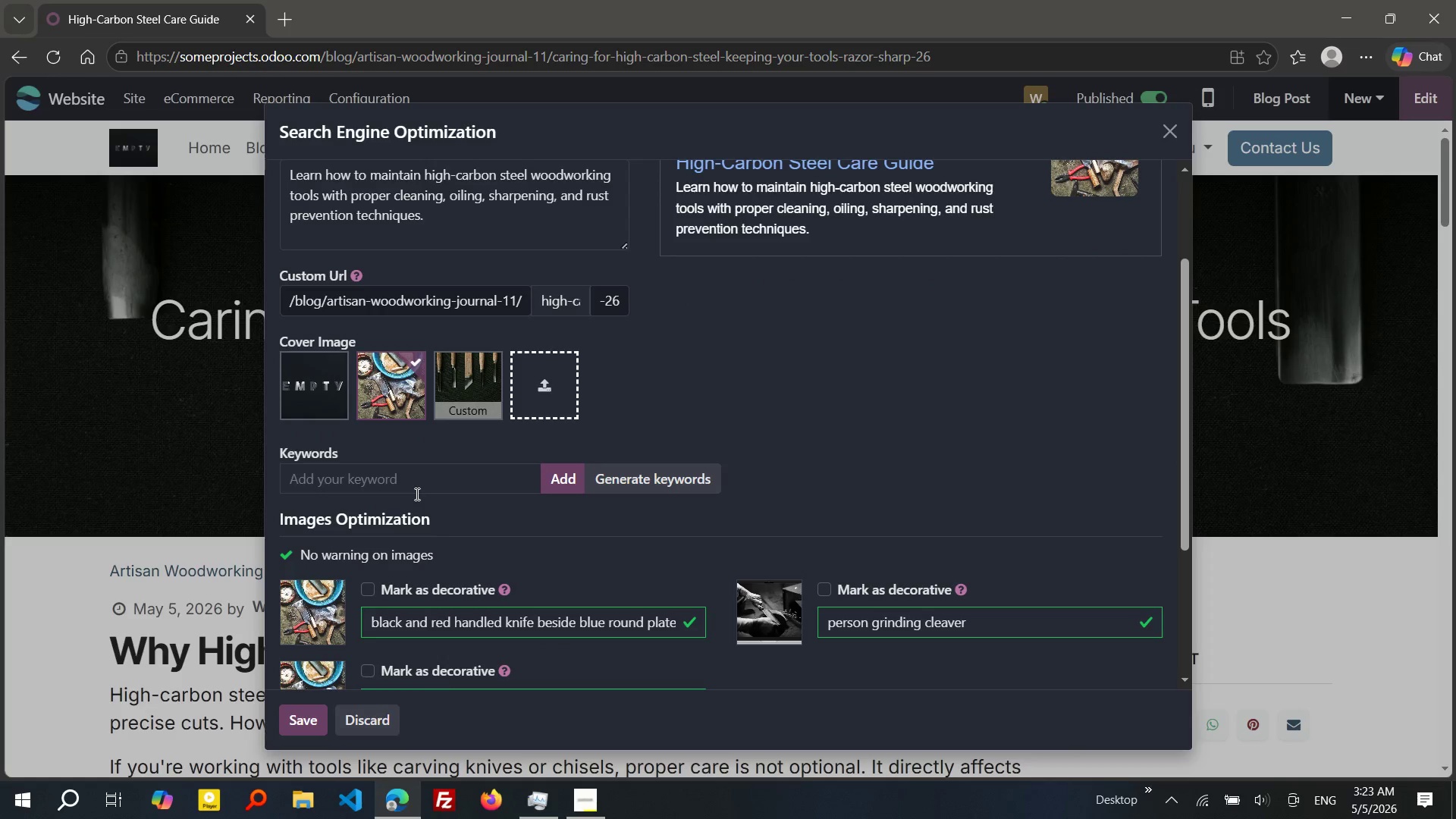 
left_click([416, 494])
 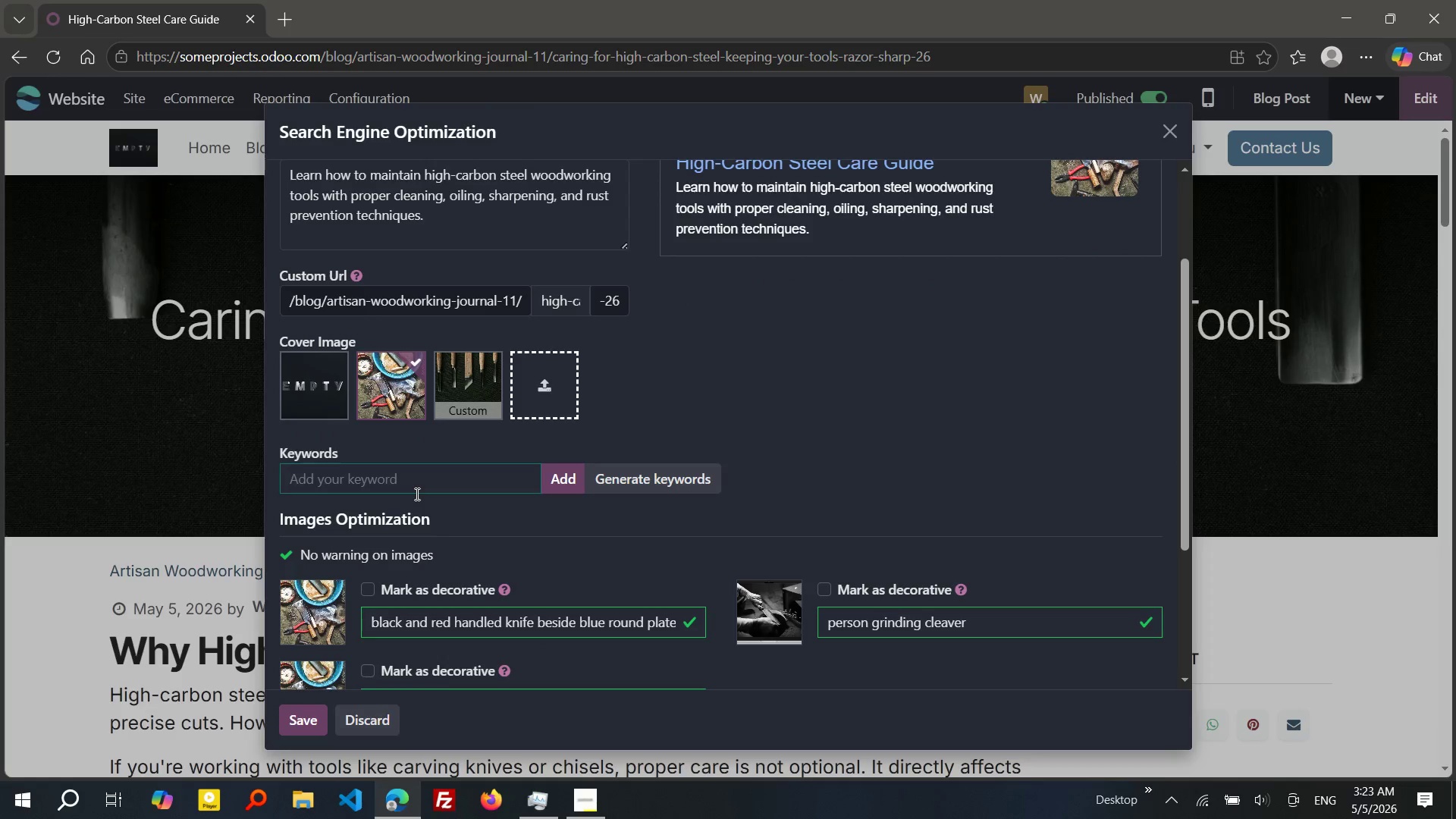 
wait(5.02)
 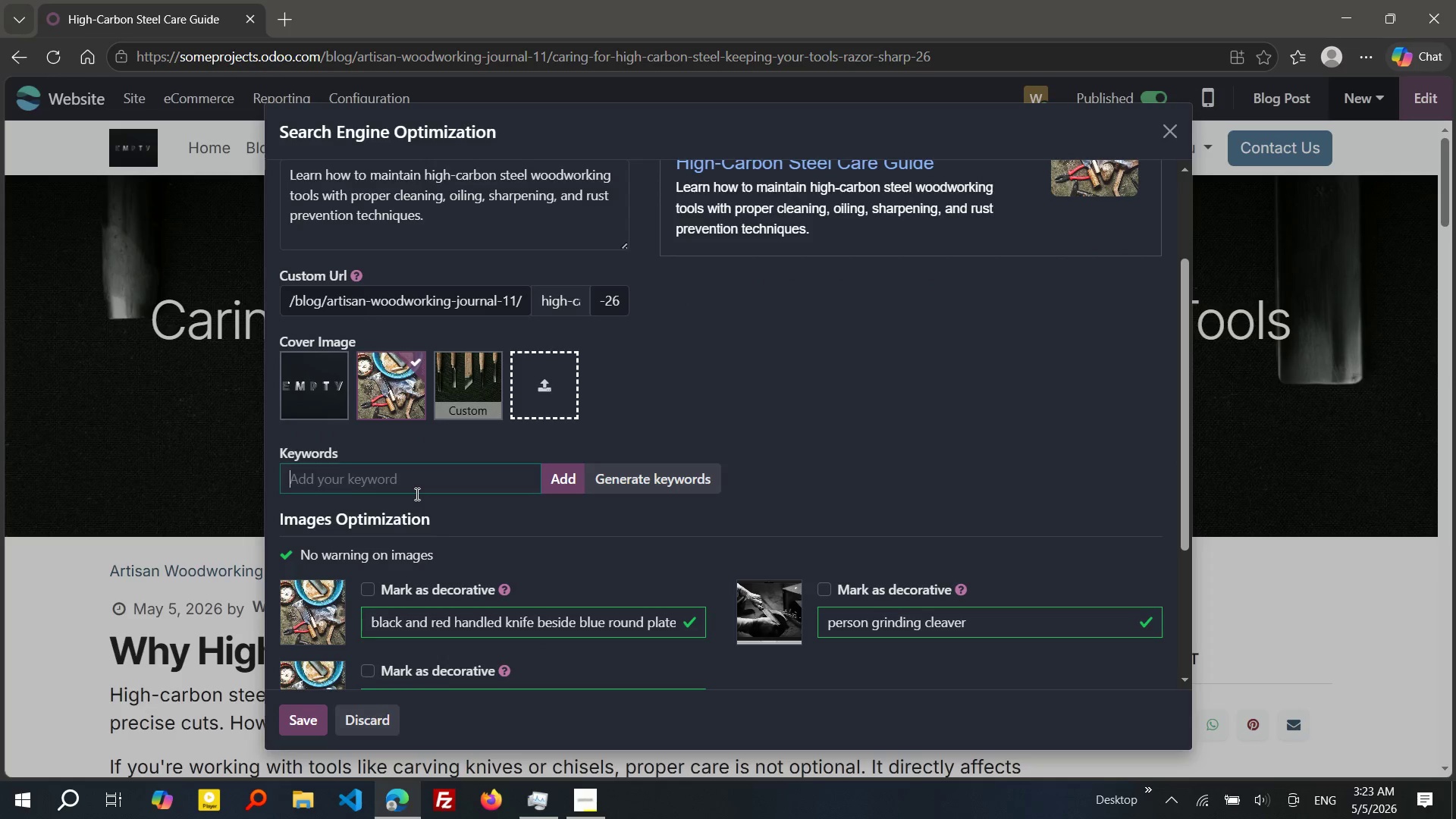 
type(key maintenance)
 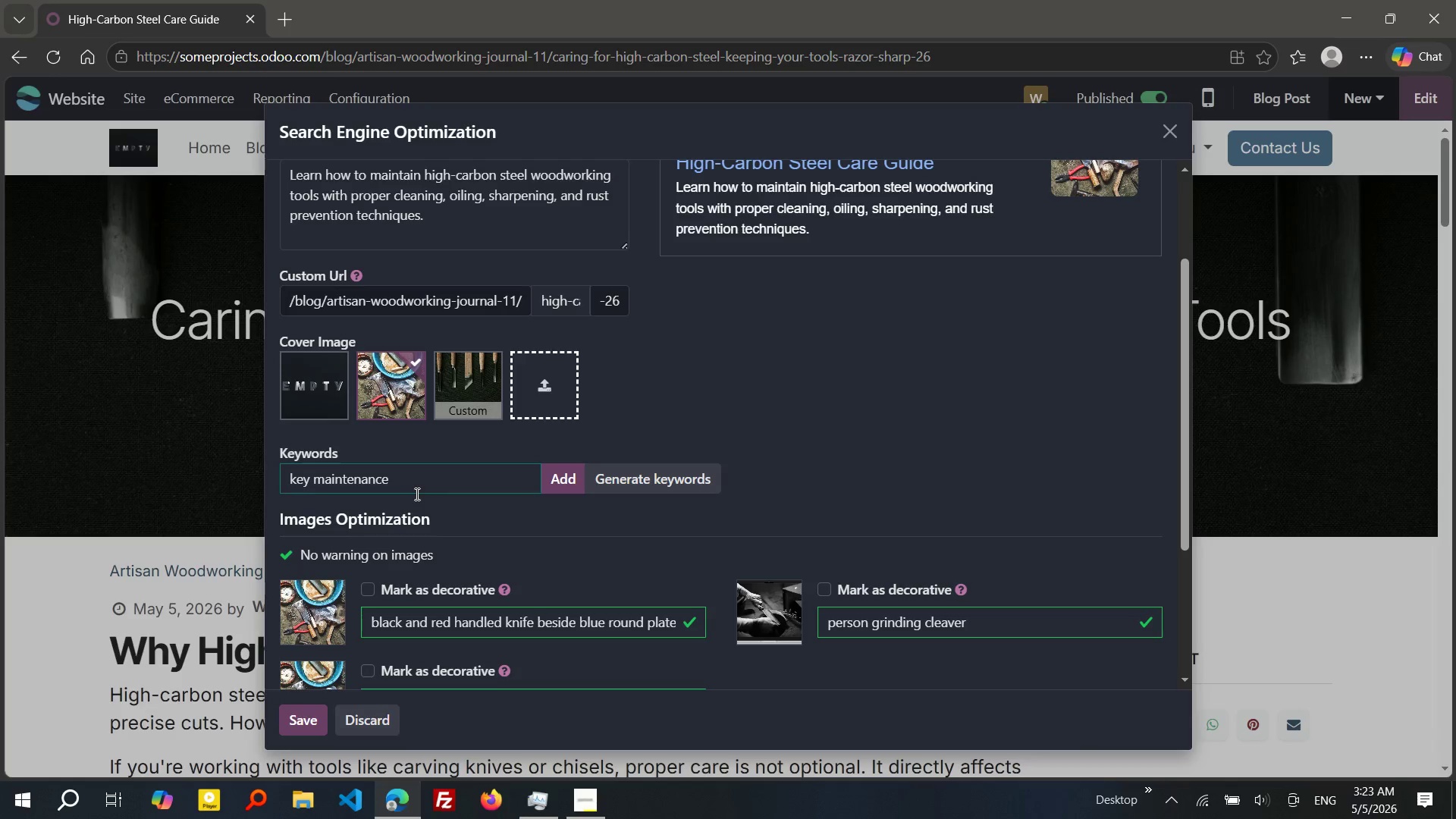 
key(Enter)
 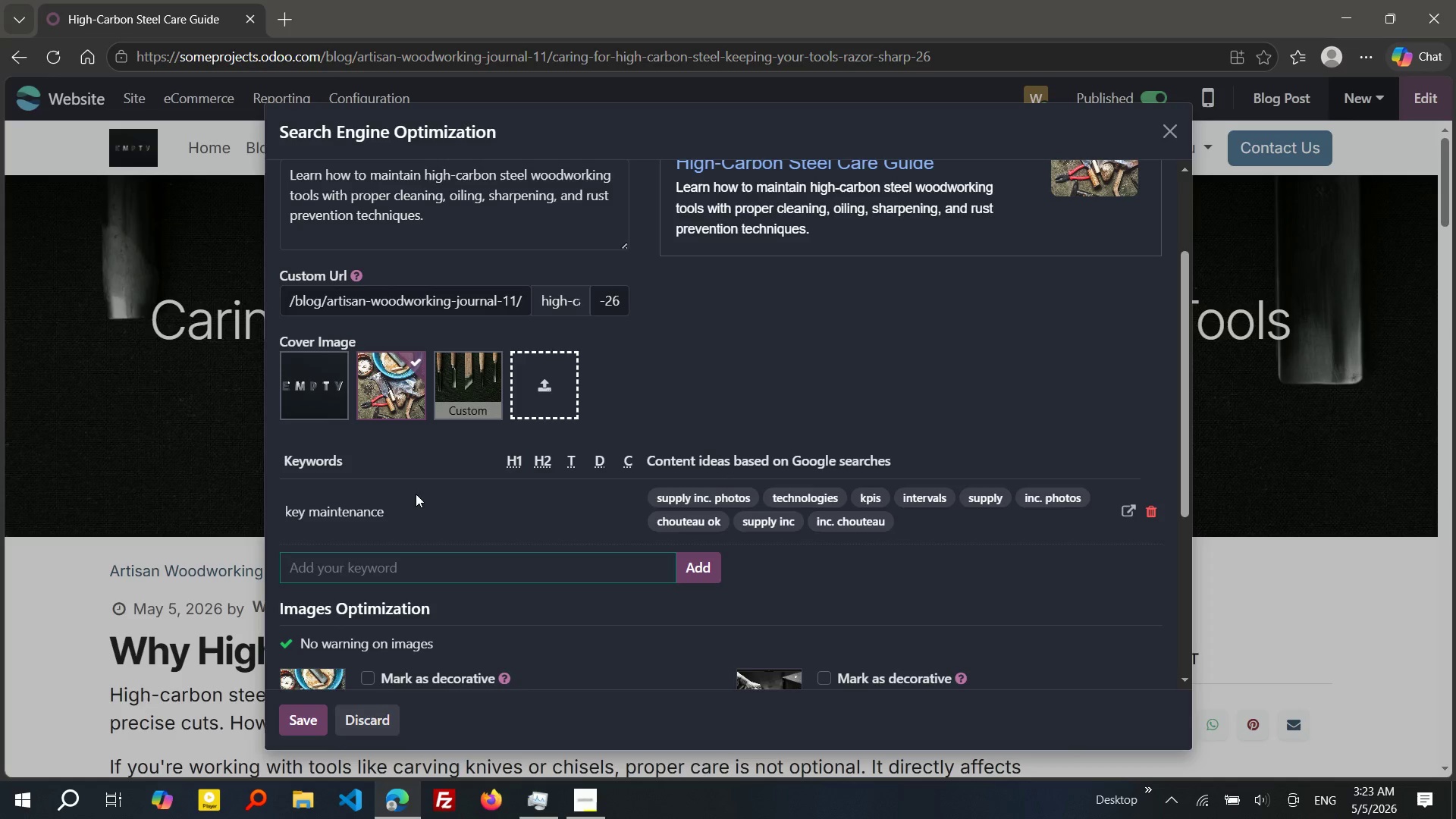 
wait(6.78)
 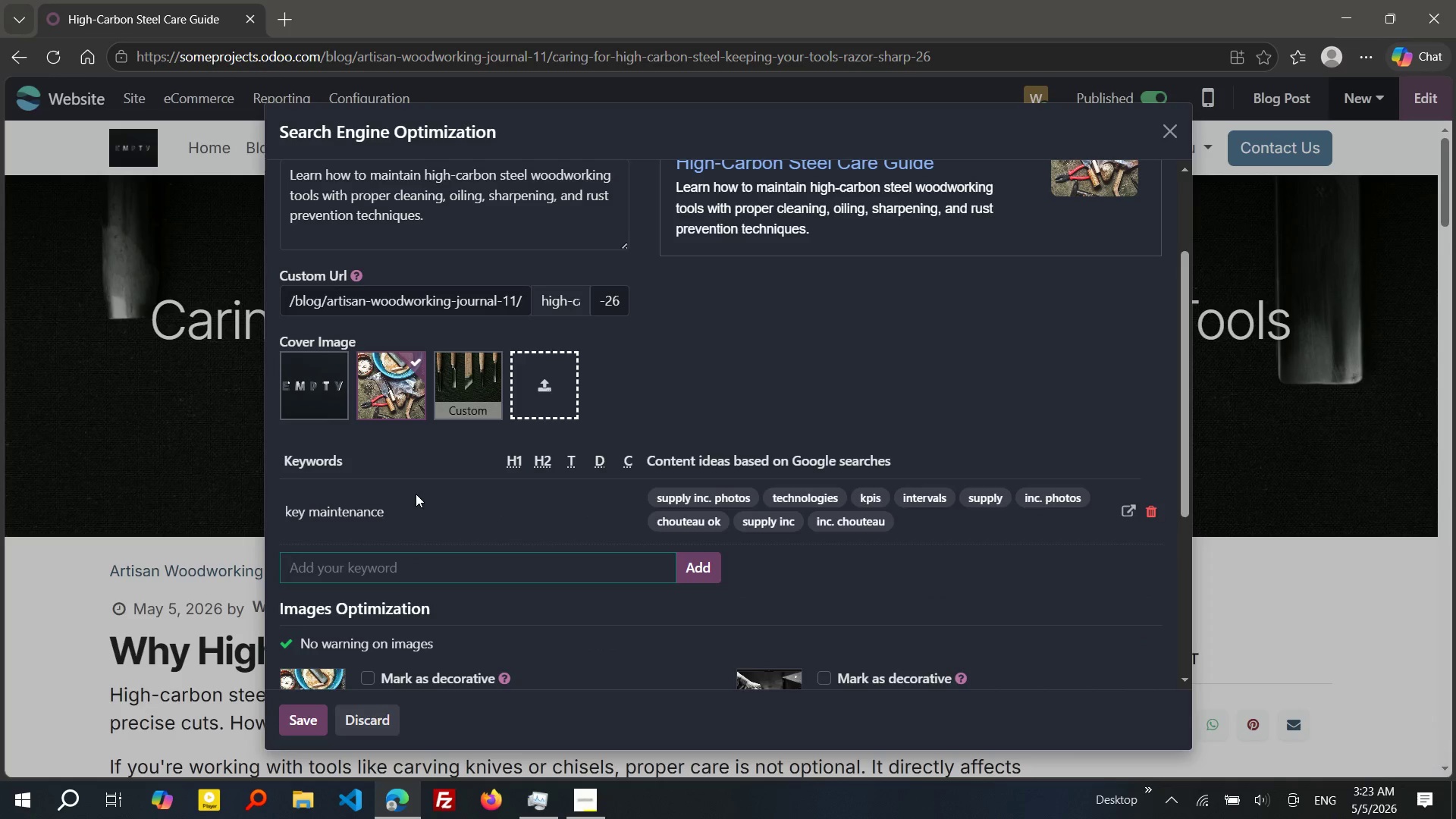 
type(high carbon steel care)
 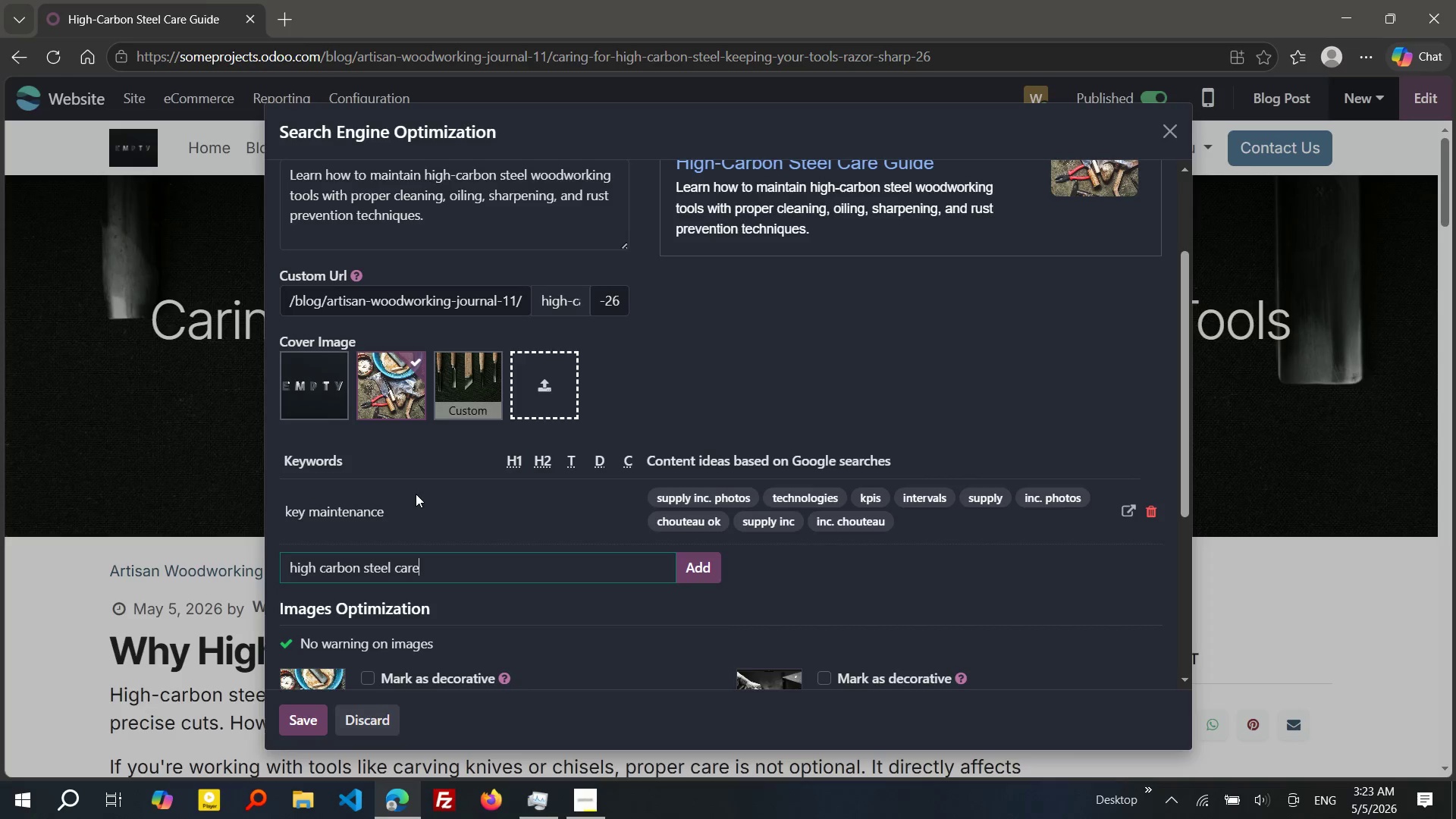 
key(Enter)
 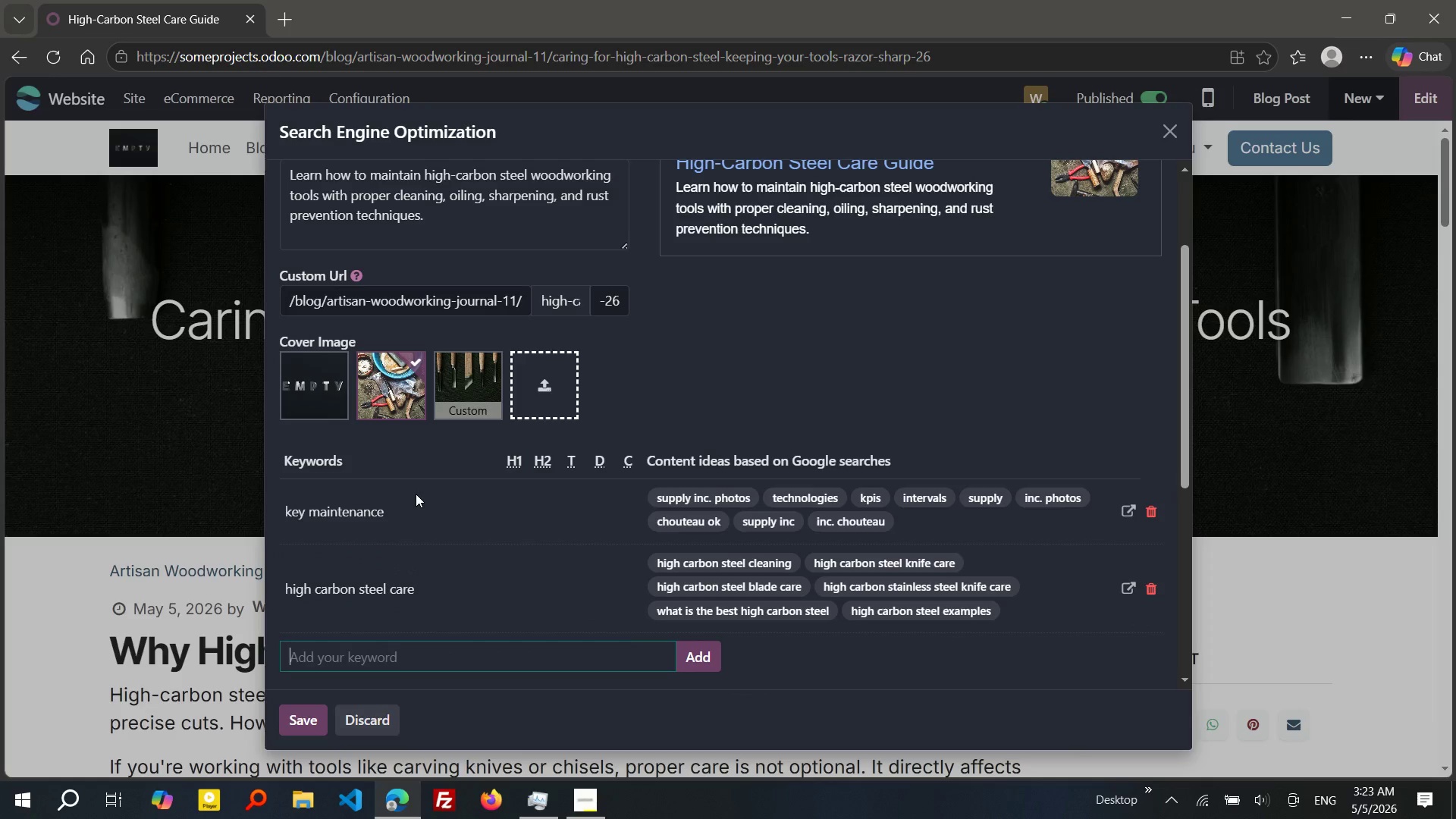 
type(wooworki)
key(Backspace)
key(Backspace)
key(Backspace)
key(Backspace)
key(Backspace)
key(Backspace)
type(d)
key(Backspace)
type(odworking)
 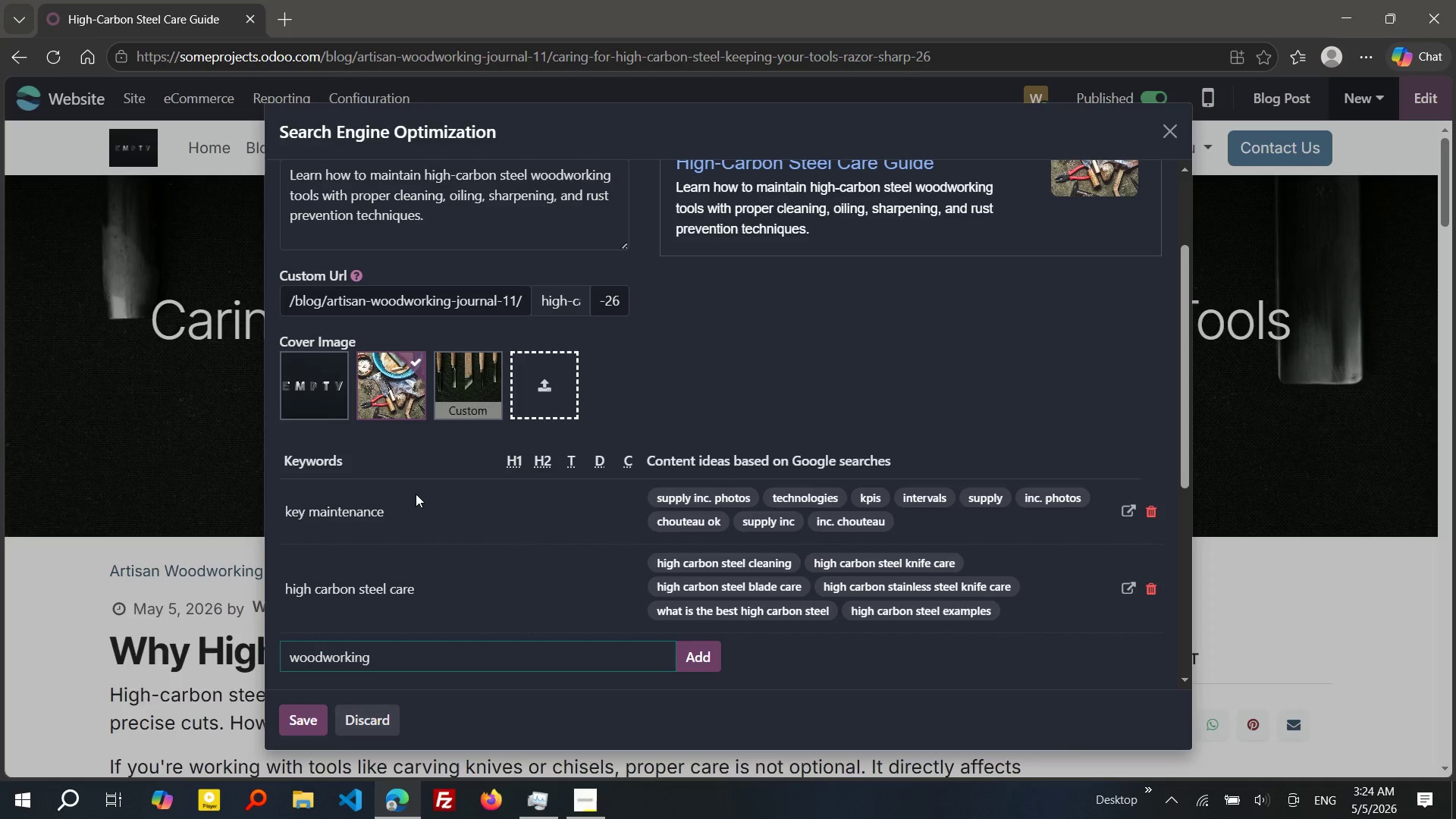 
wait(10.88)
 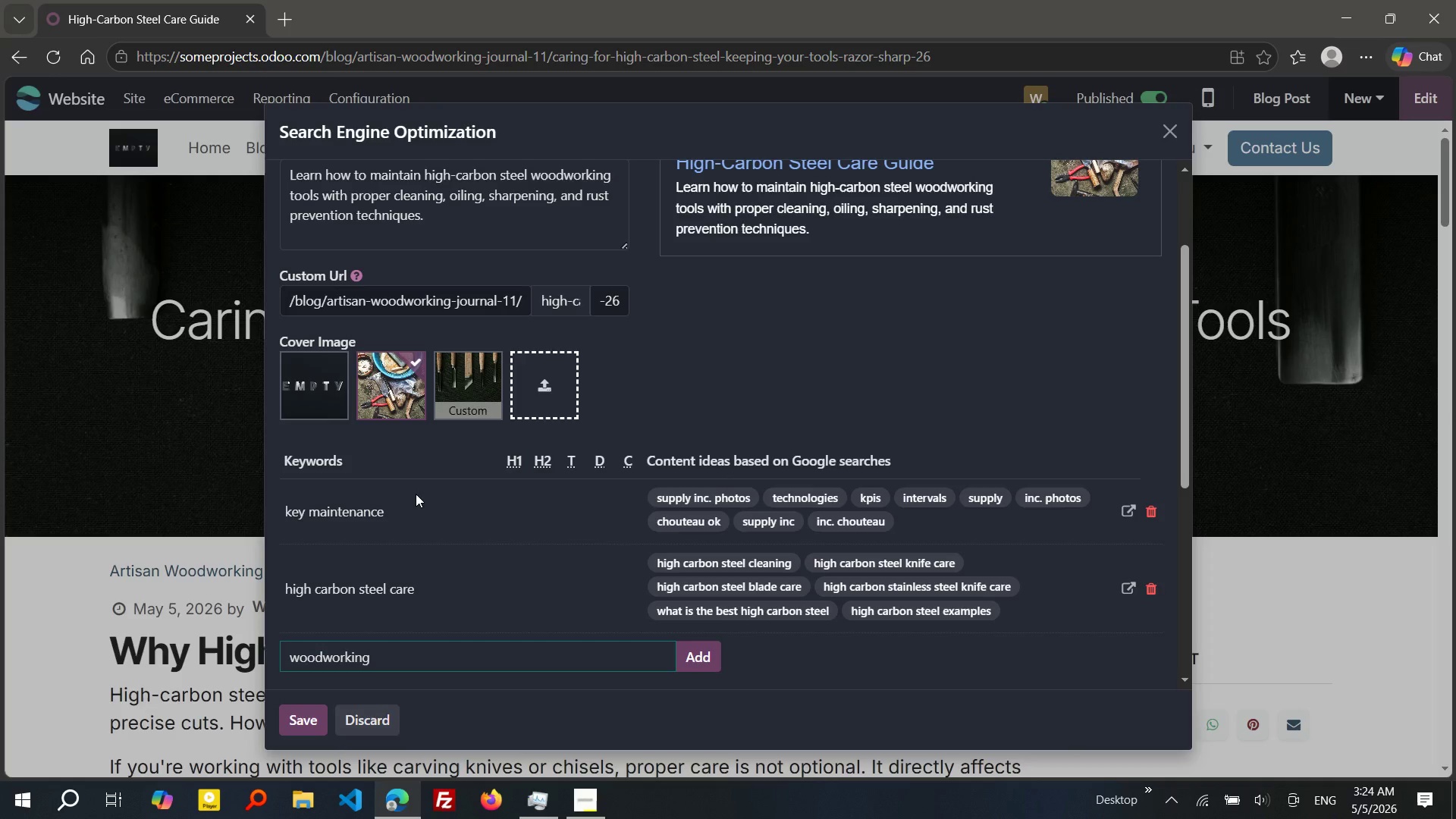 
type( o)
key(Backspace)
type(tools rust r)
key(Backspace)
type(prevento)
key(Backspace)
type(ion, shar)
key(Backspace)
key(Backspace)
key(Backspace)
key(Backspace)
key(Backspace)
 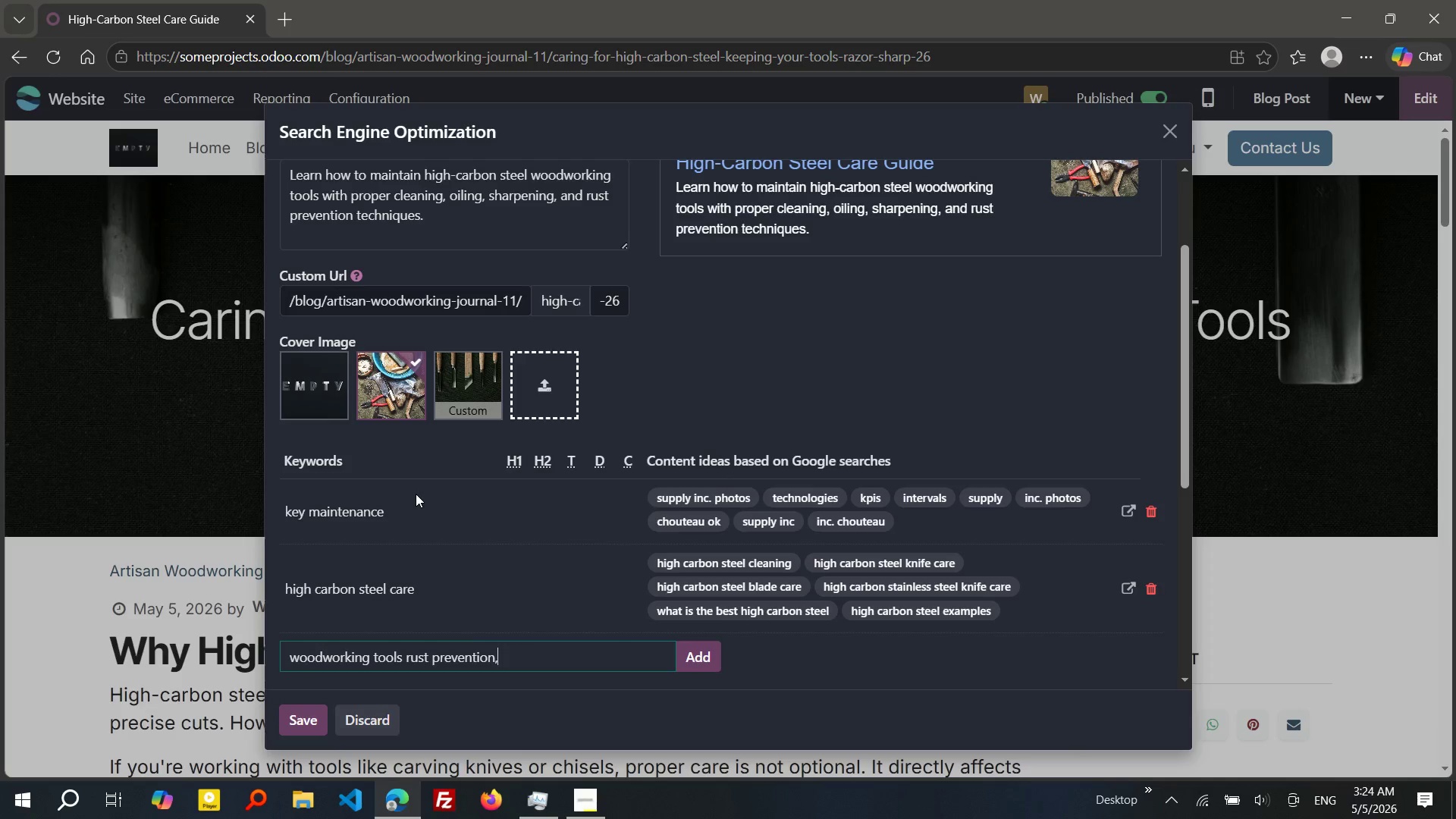 
key(Enter)
 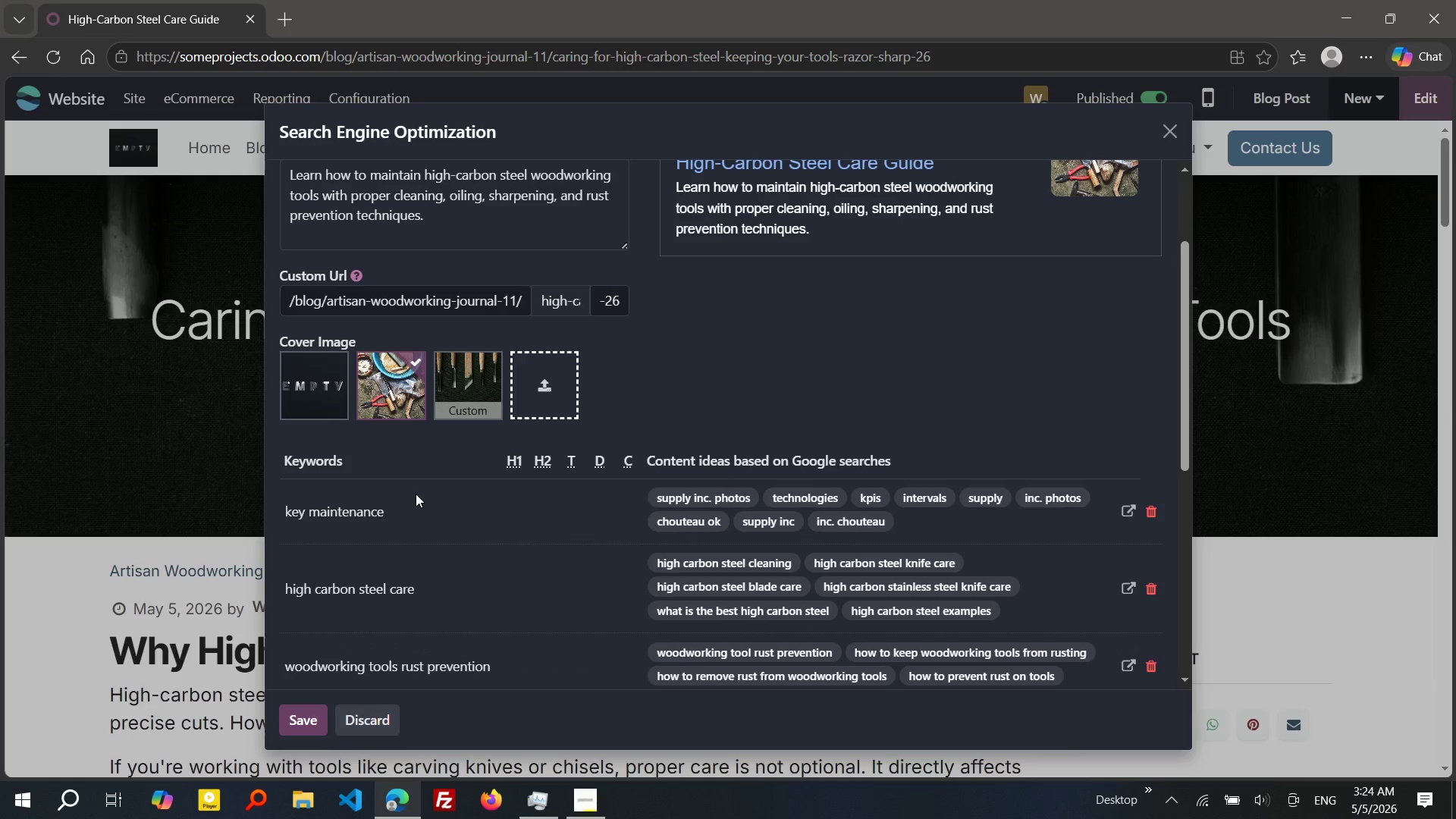 
wait(8.5)
 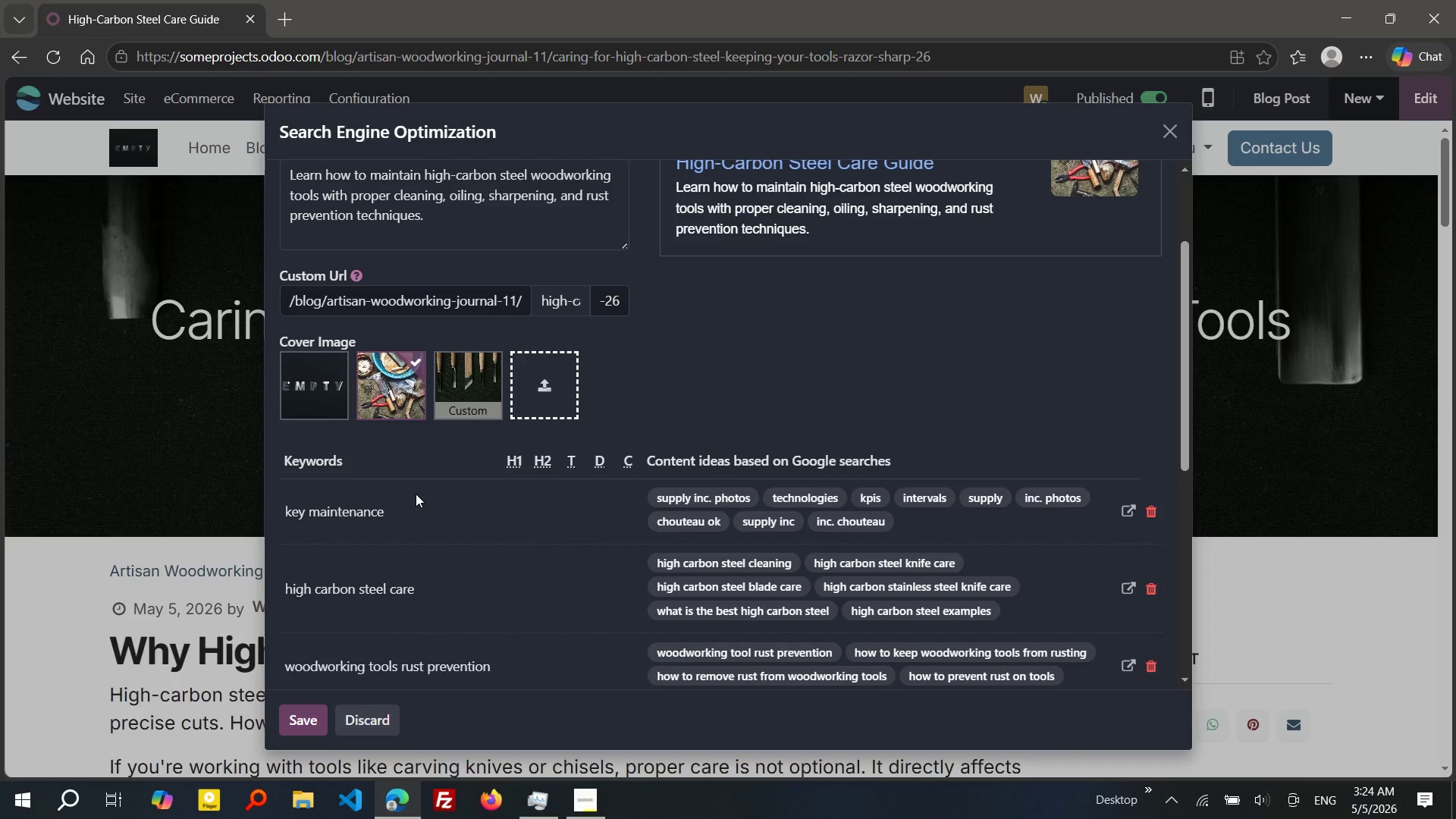 
type(sharpening guide)
 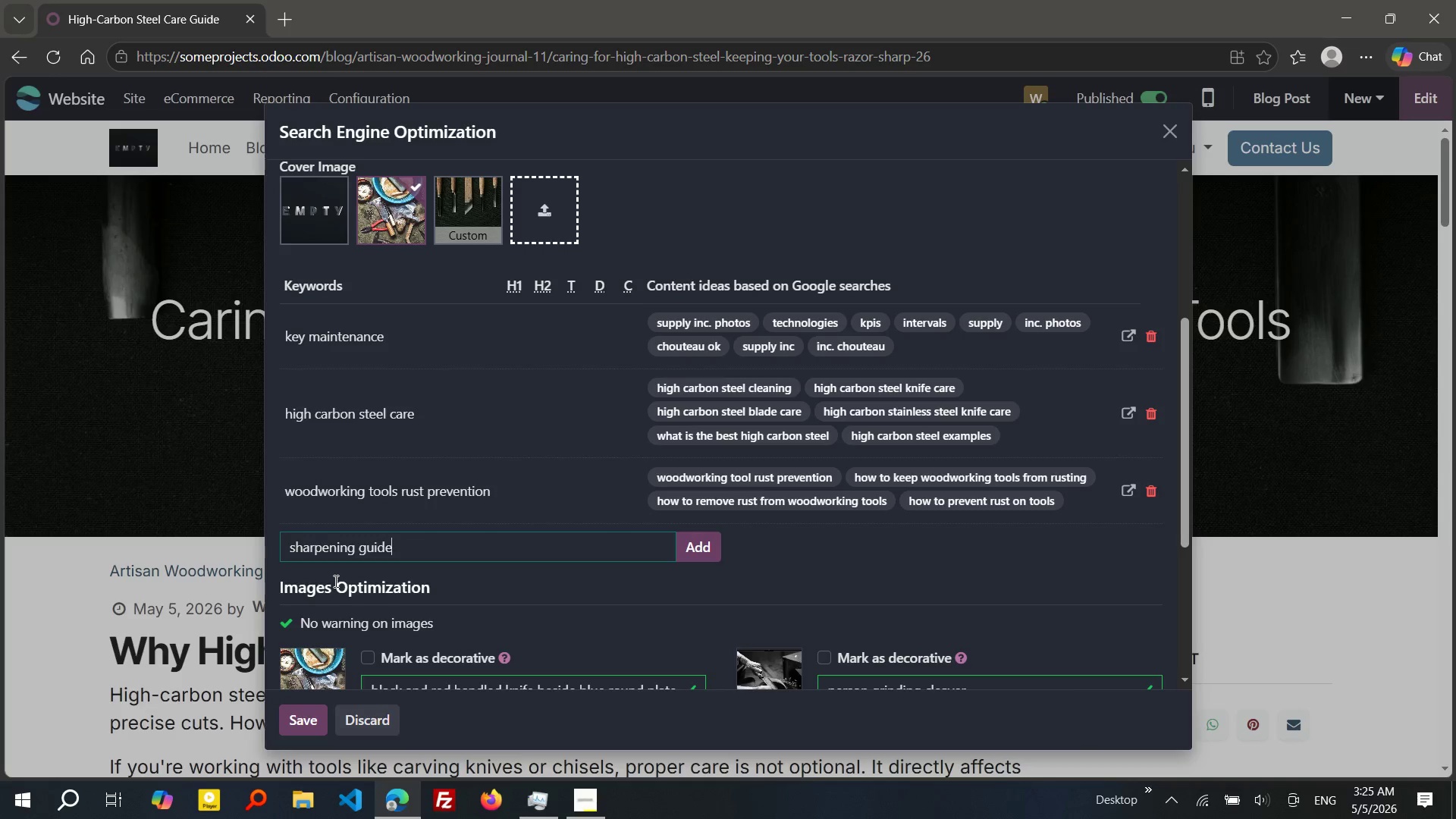 
key(Enter)
 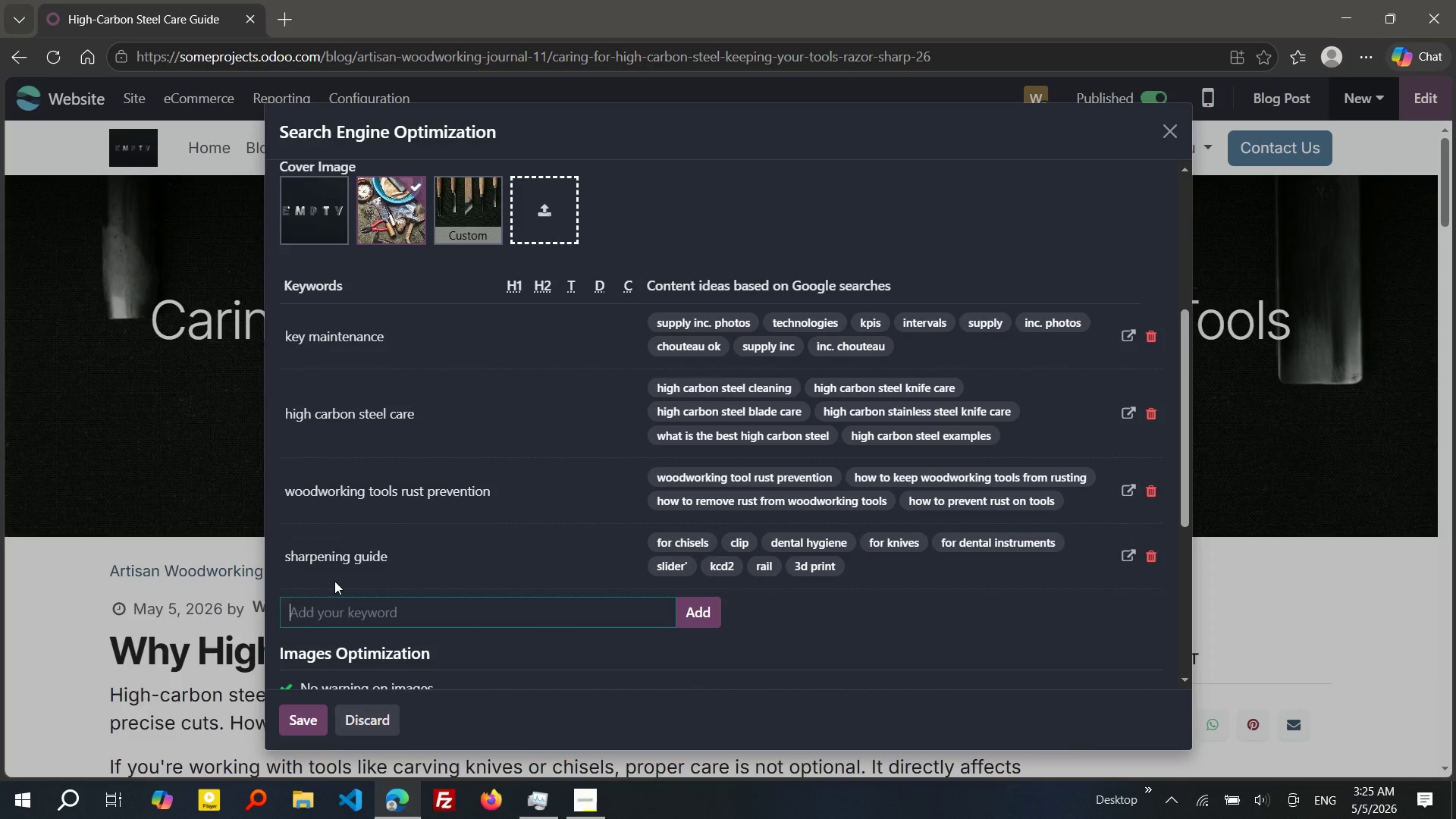 
type(blade mainten)
 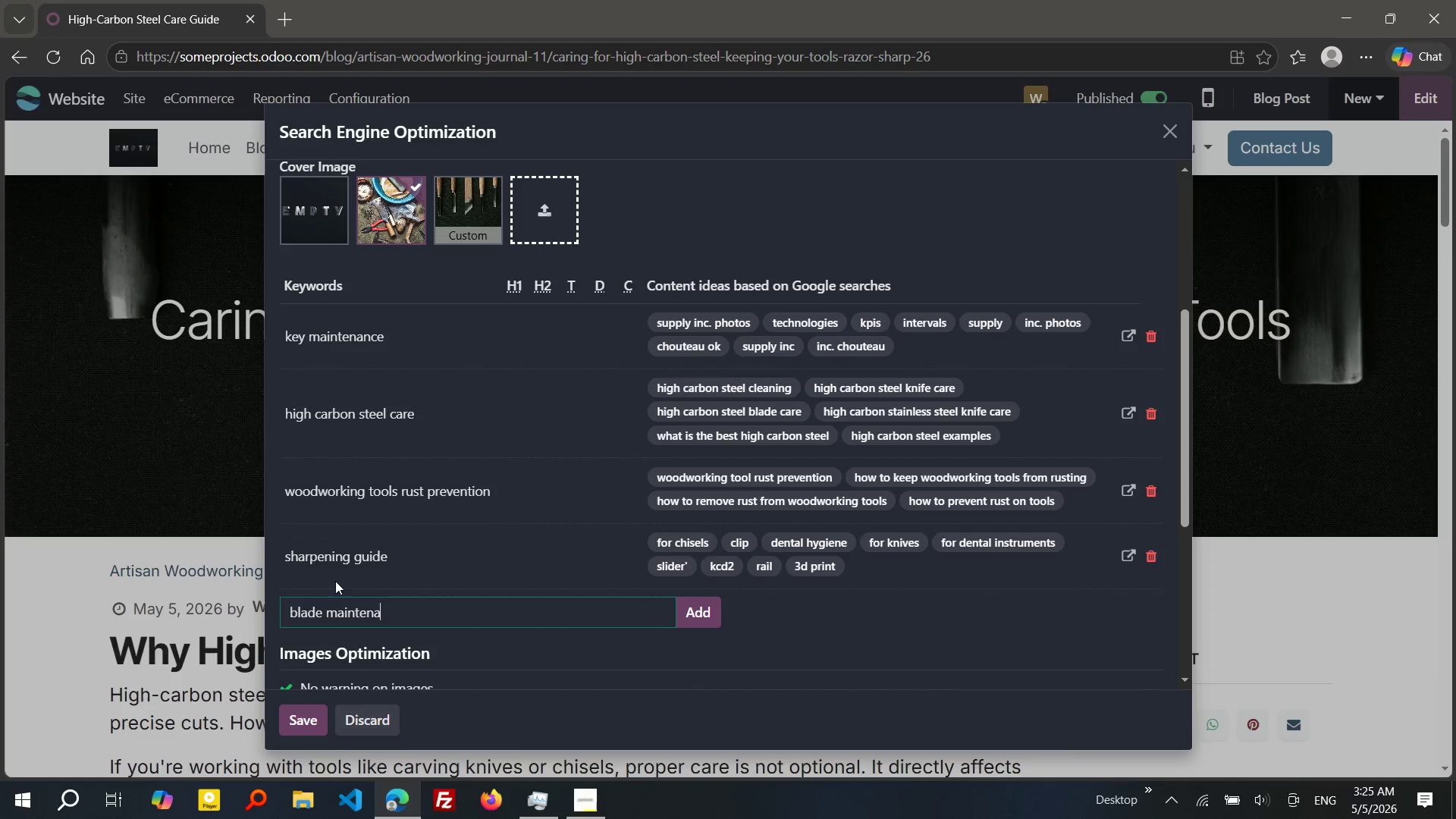 
type(ance)
 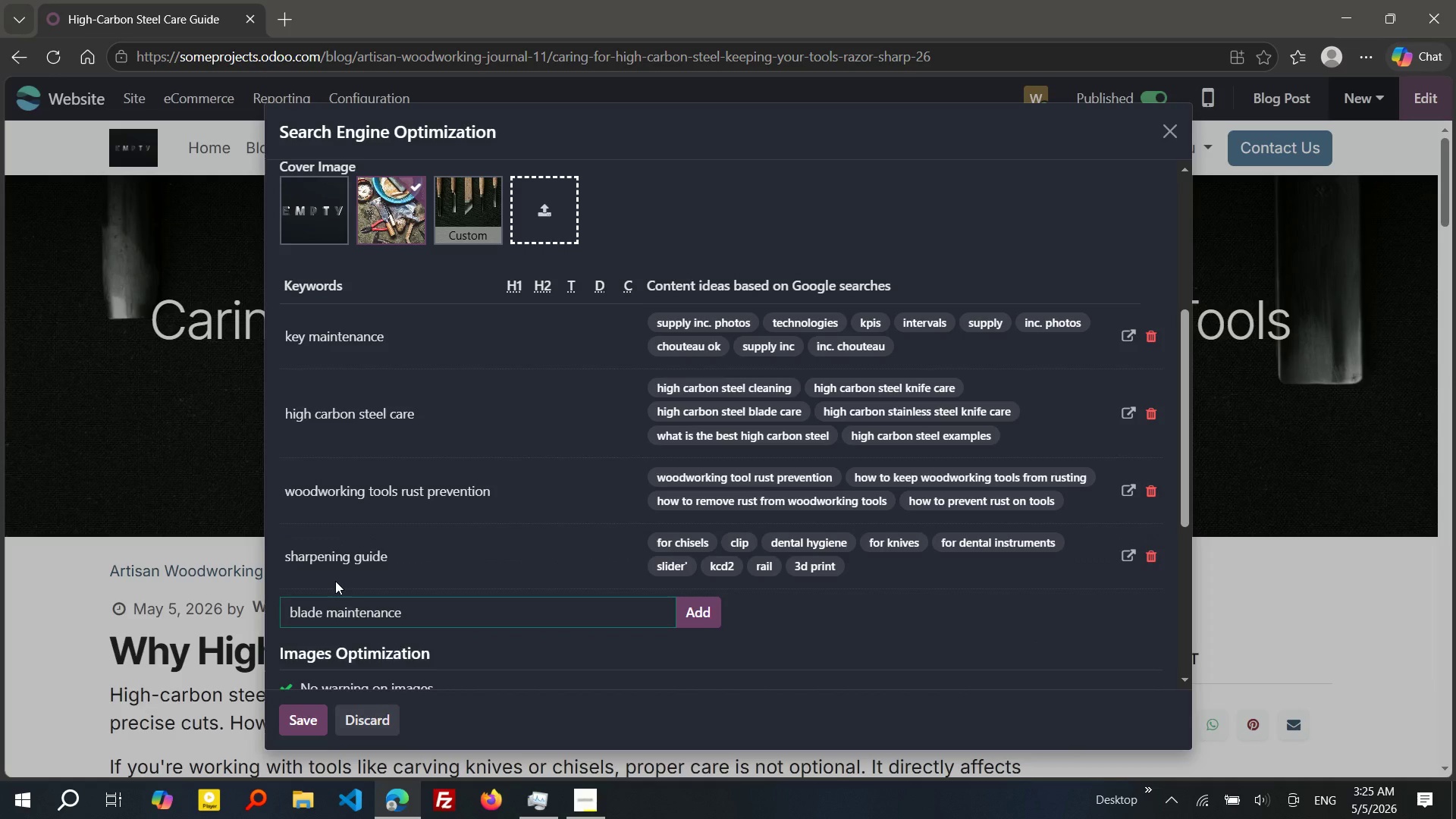 
key(Enter)
 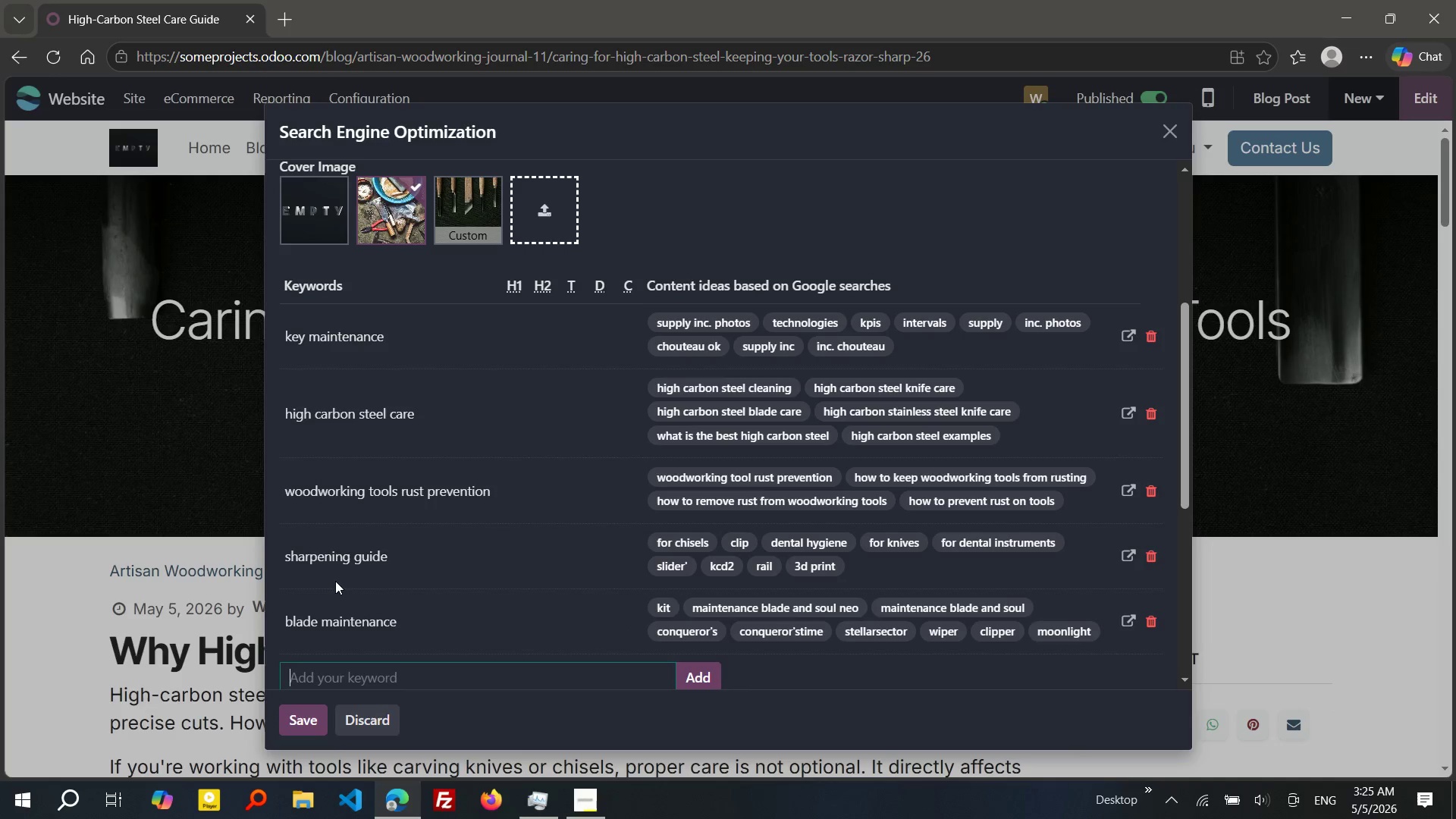 
mouse_move([340, 650])
 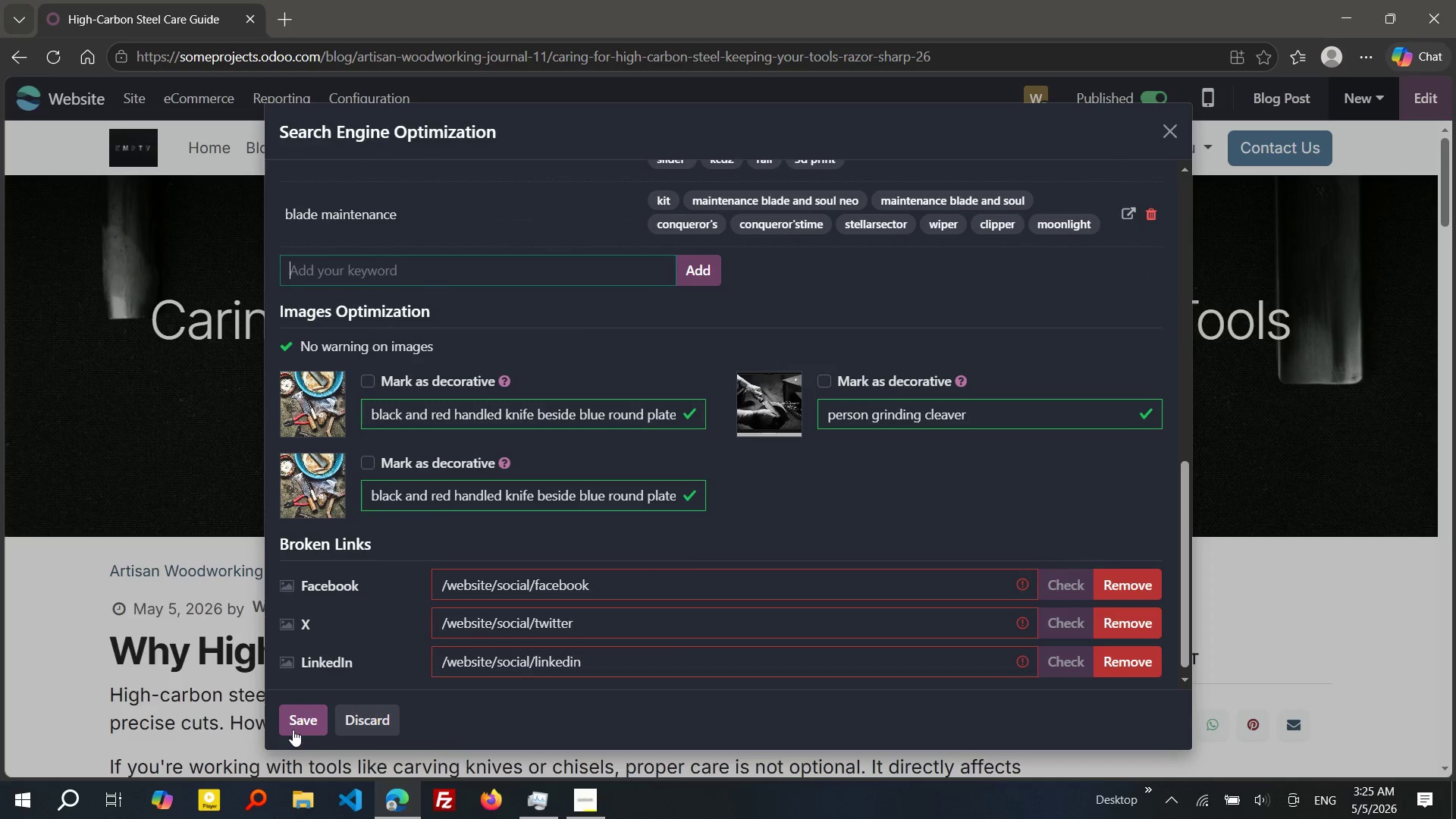 
left_click([293, 730])
 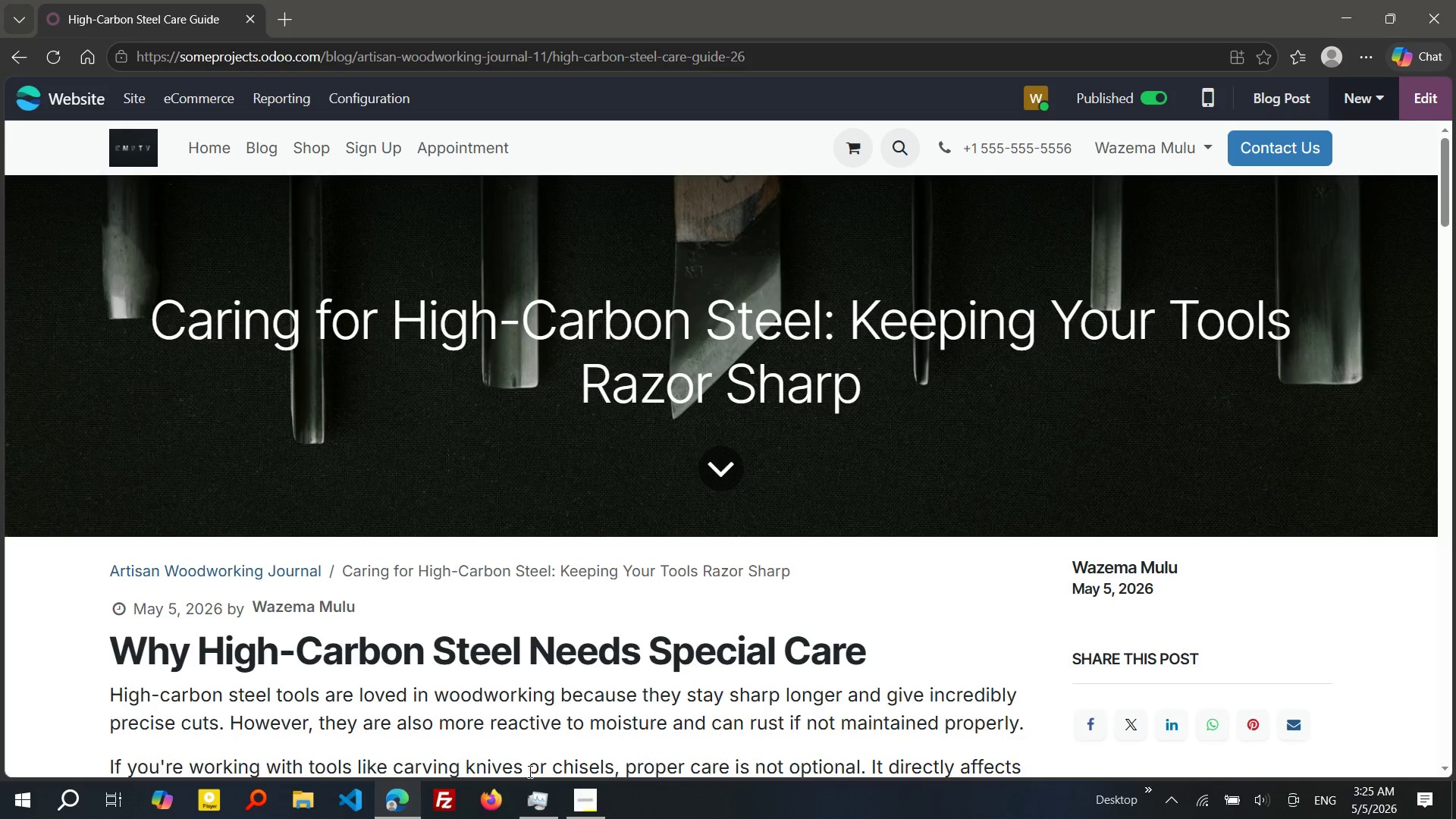 
left_click([547, 799])
 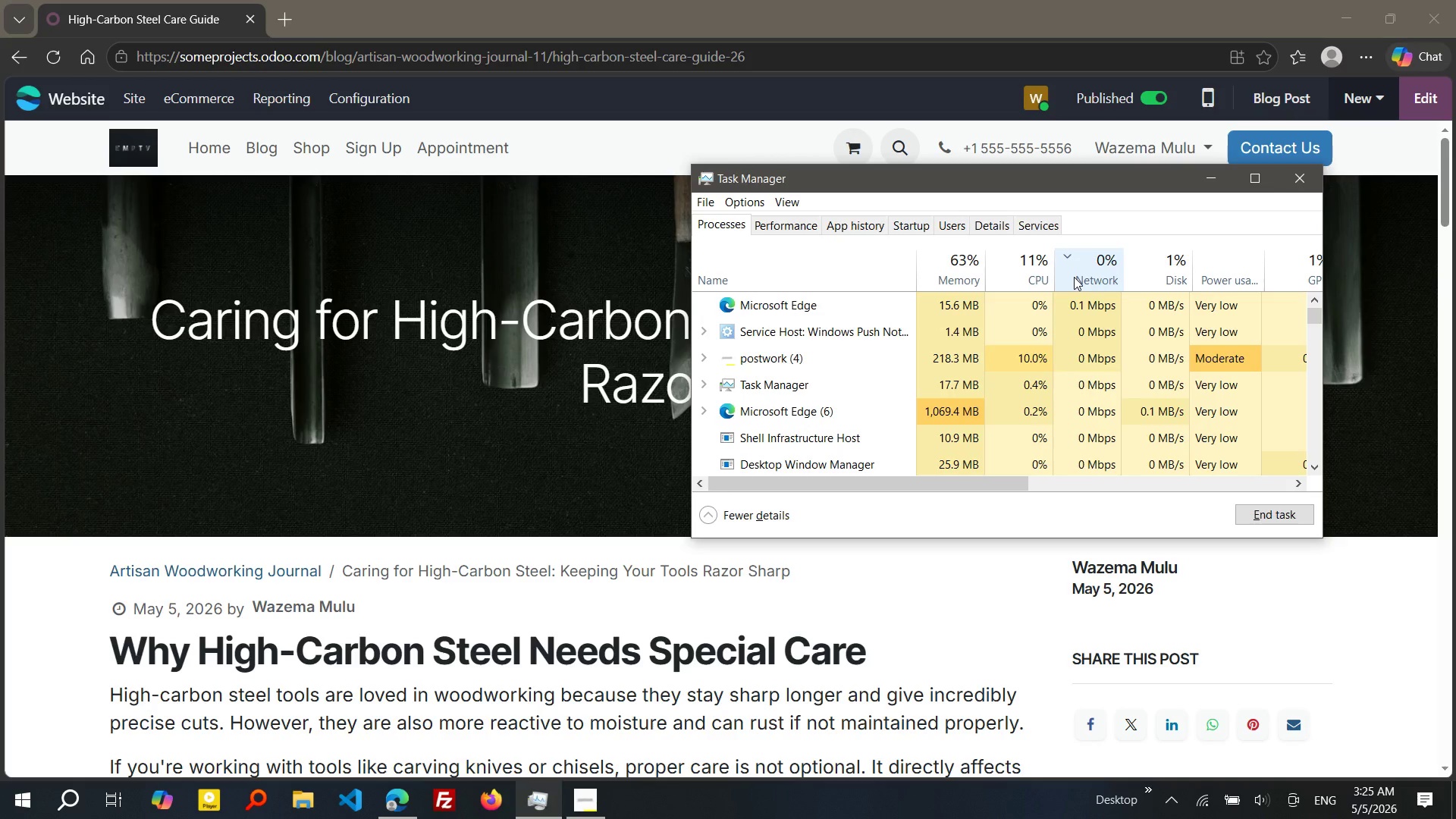 
wait(27.97)
 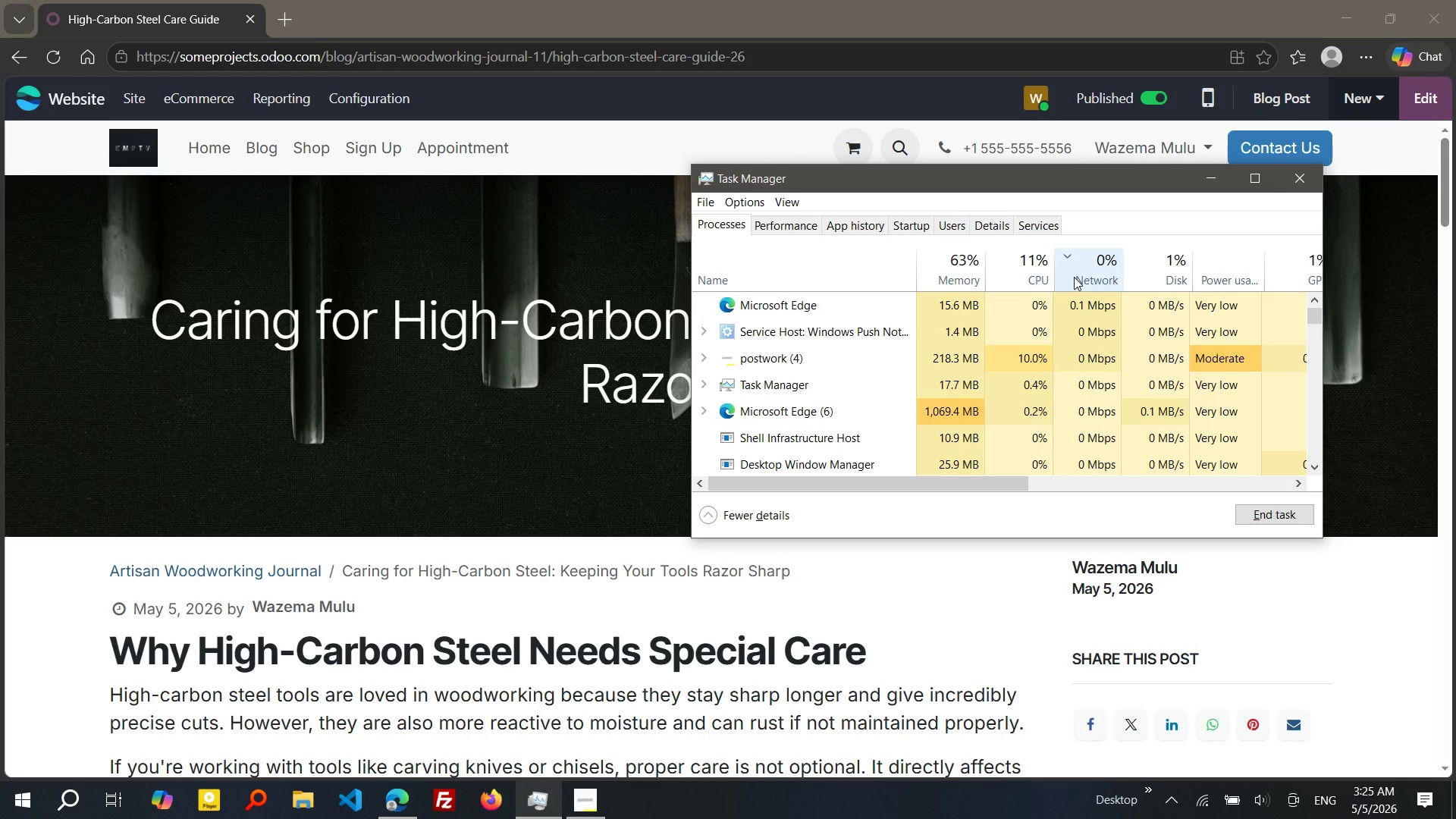 
left_click([592, 799])